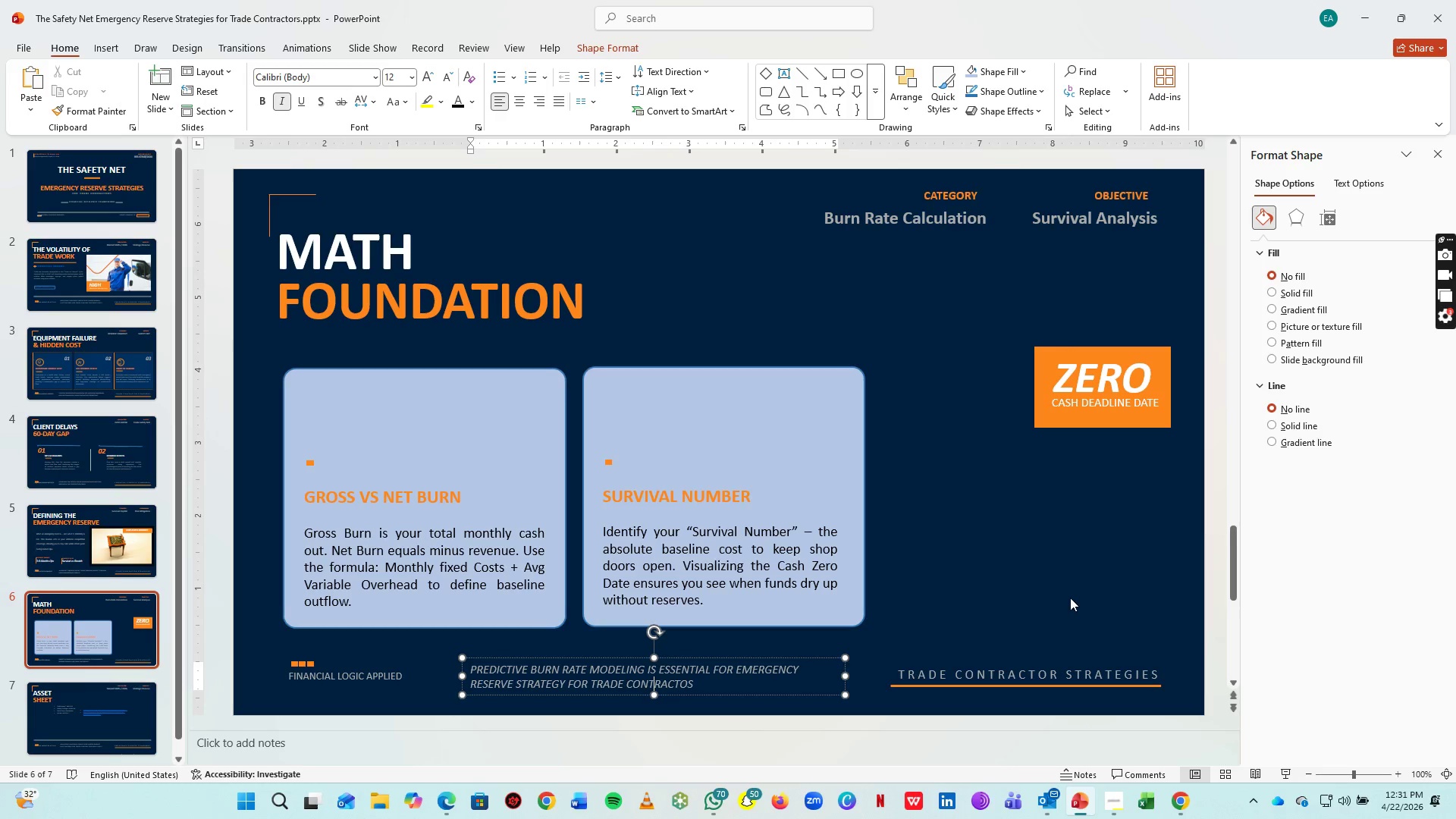 
left_click([1069, 555])
 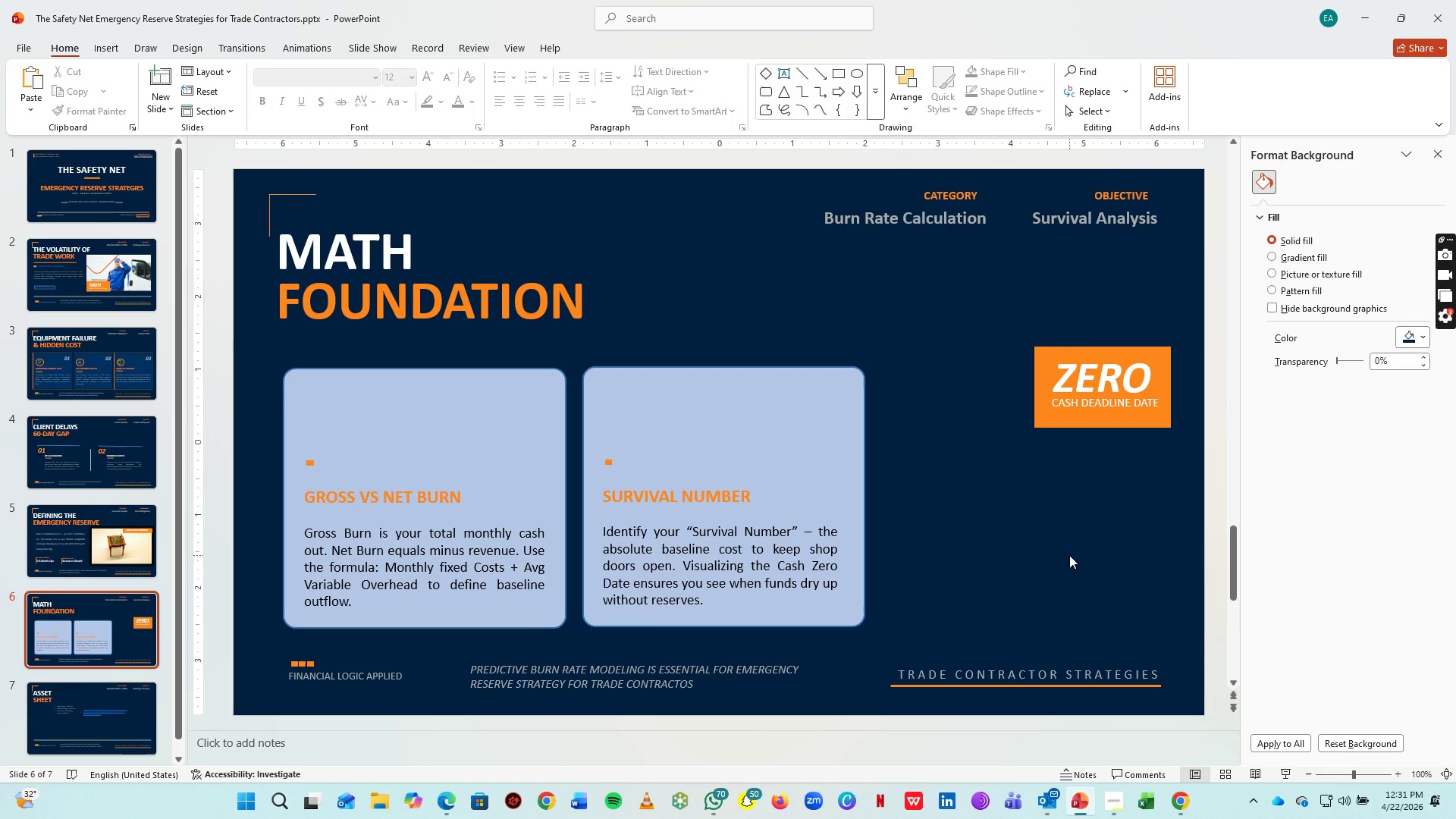 
key(Alt+Tab)
 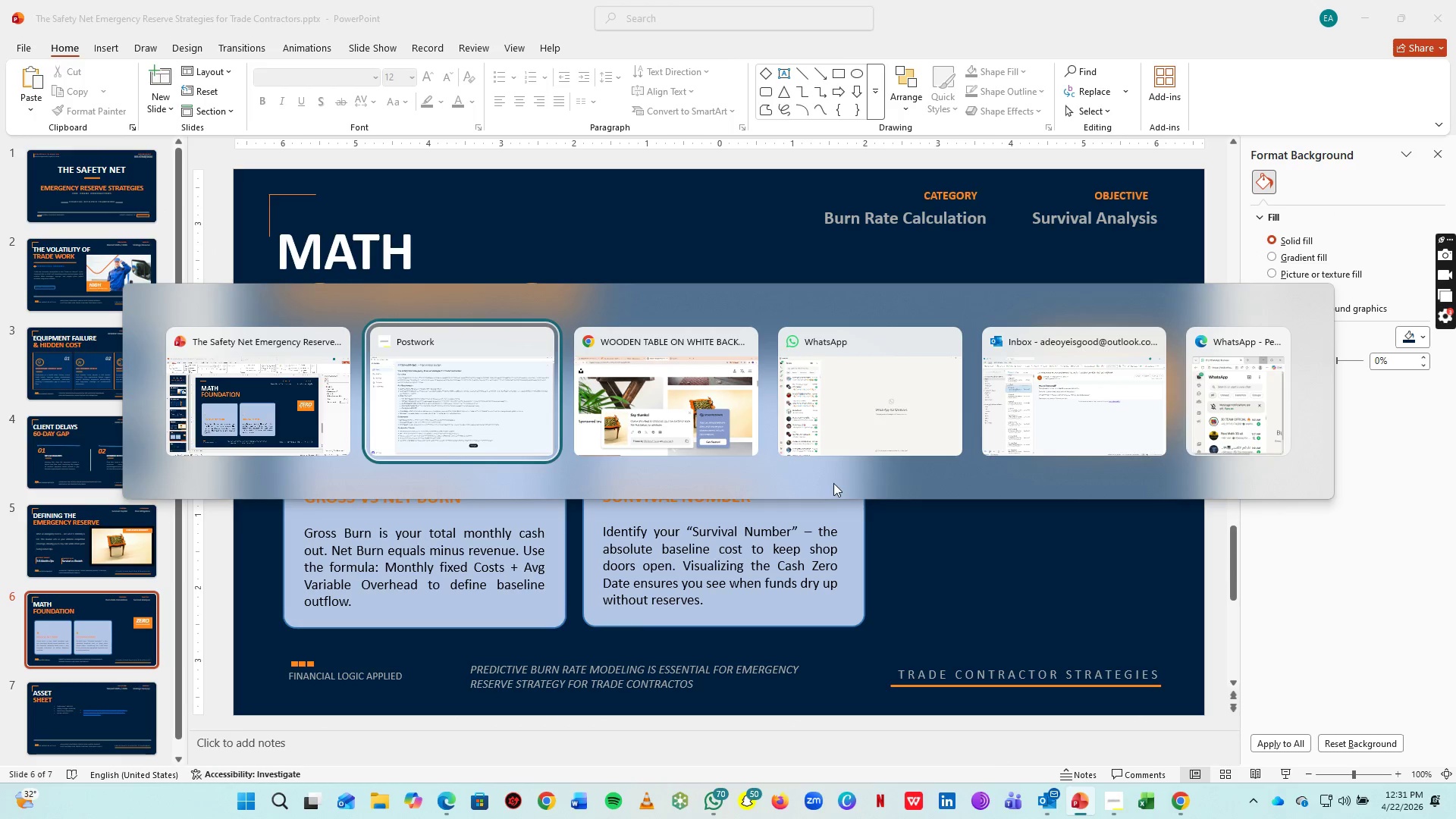 
key(Alt+Tab)
 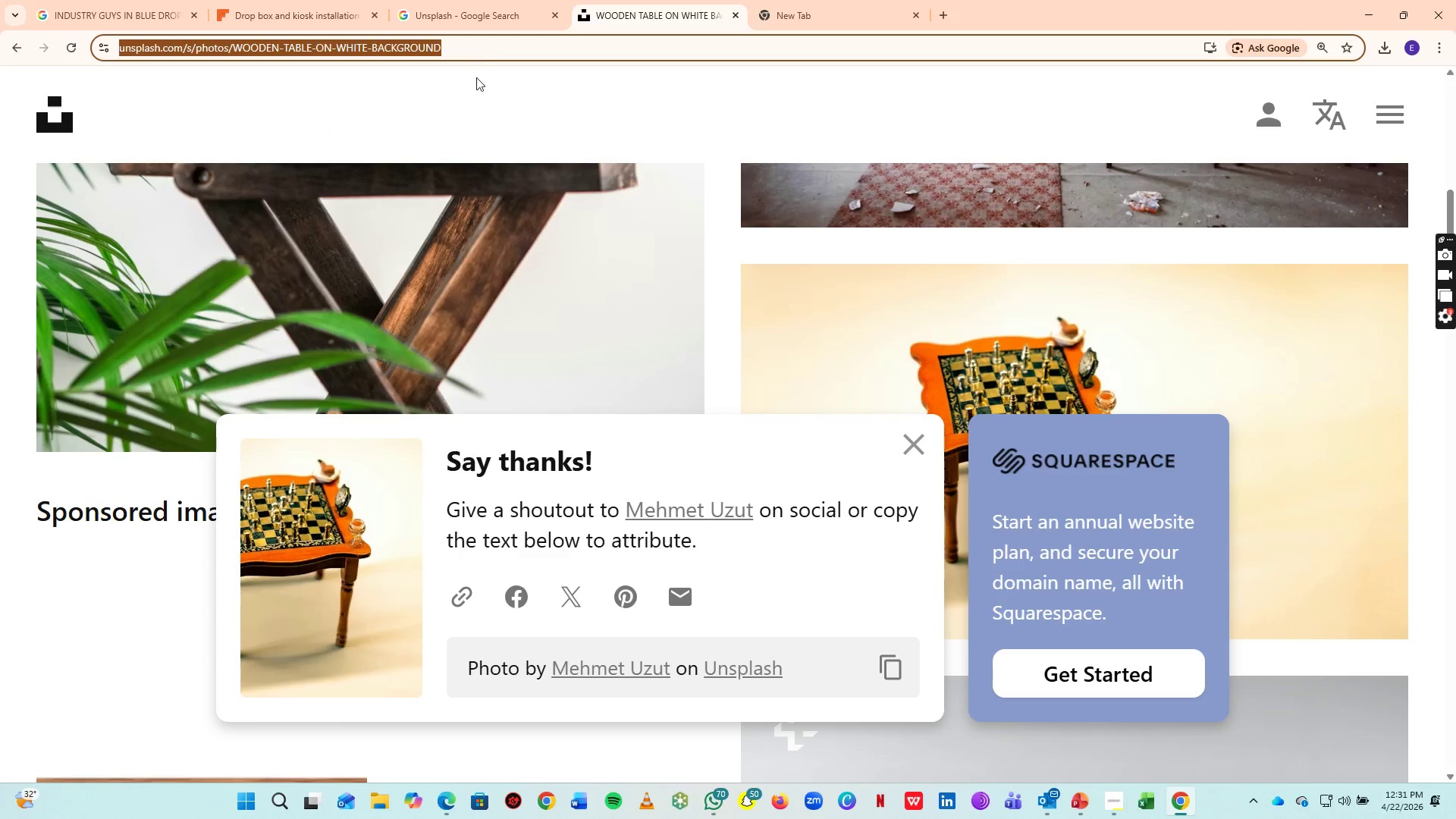 
scroll: coordinate [586, 300], scroll_direction: up, amount: 10.0
 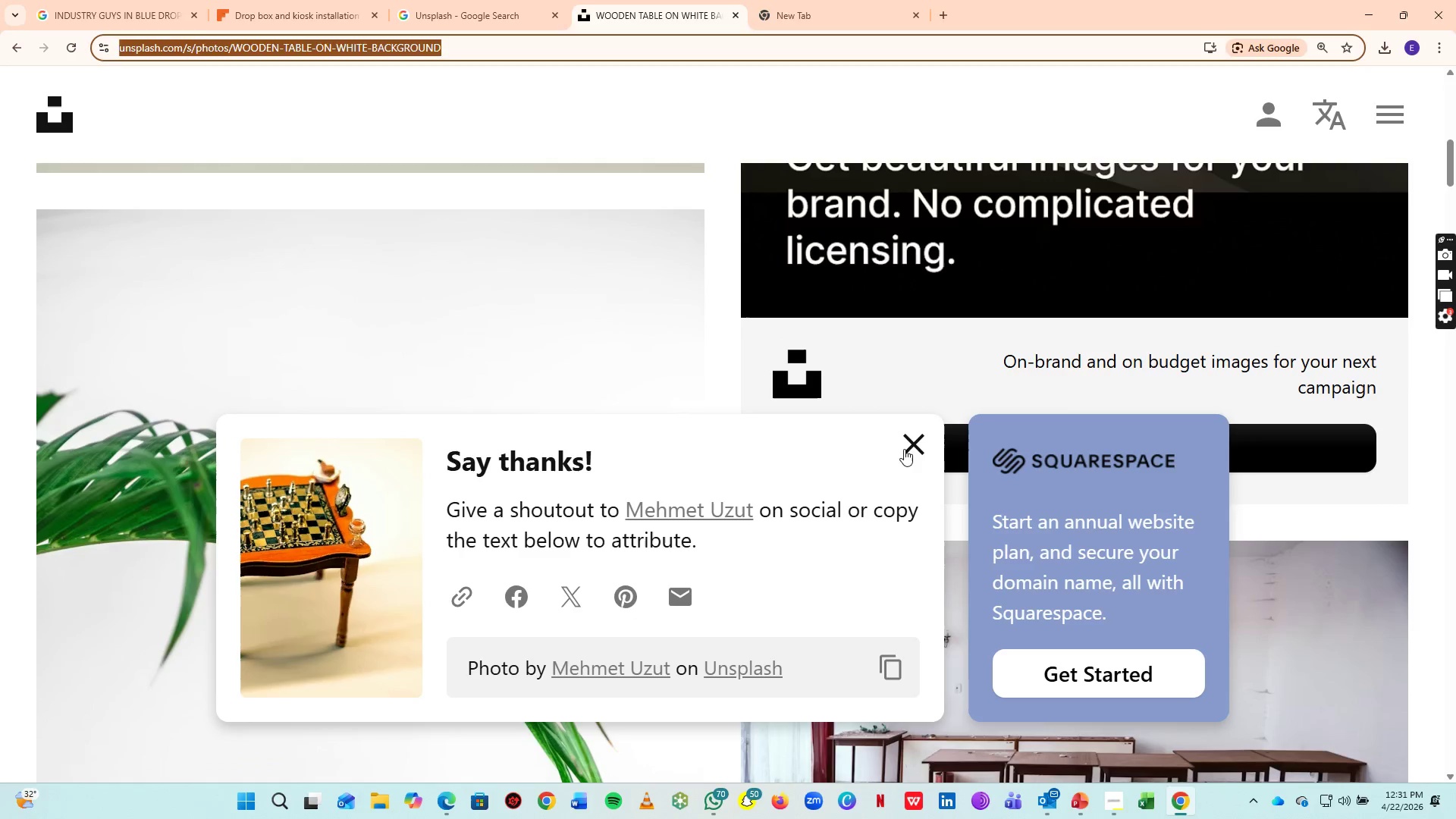 
left_click([908, 447])
 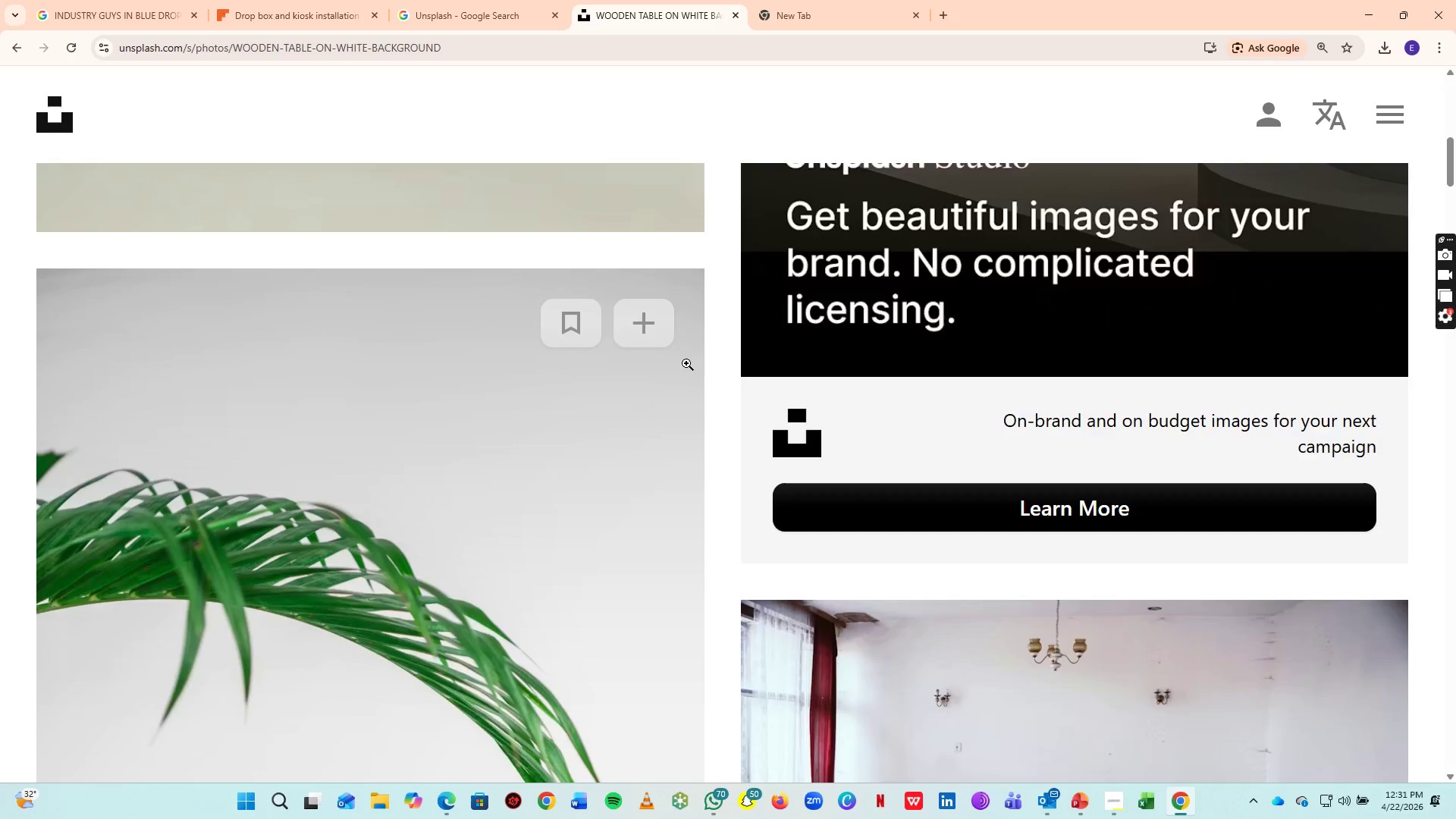 
scroll: coordinate [662, 347], scroll_direction: up, amount: 15.0
 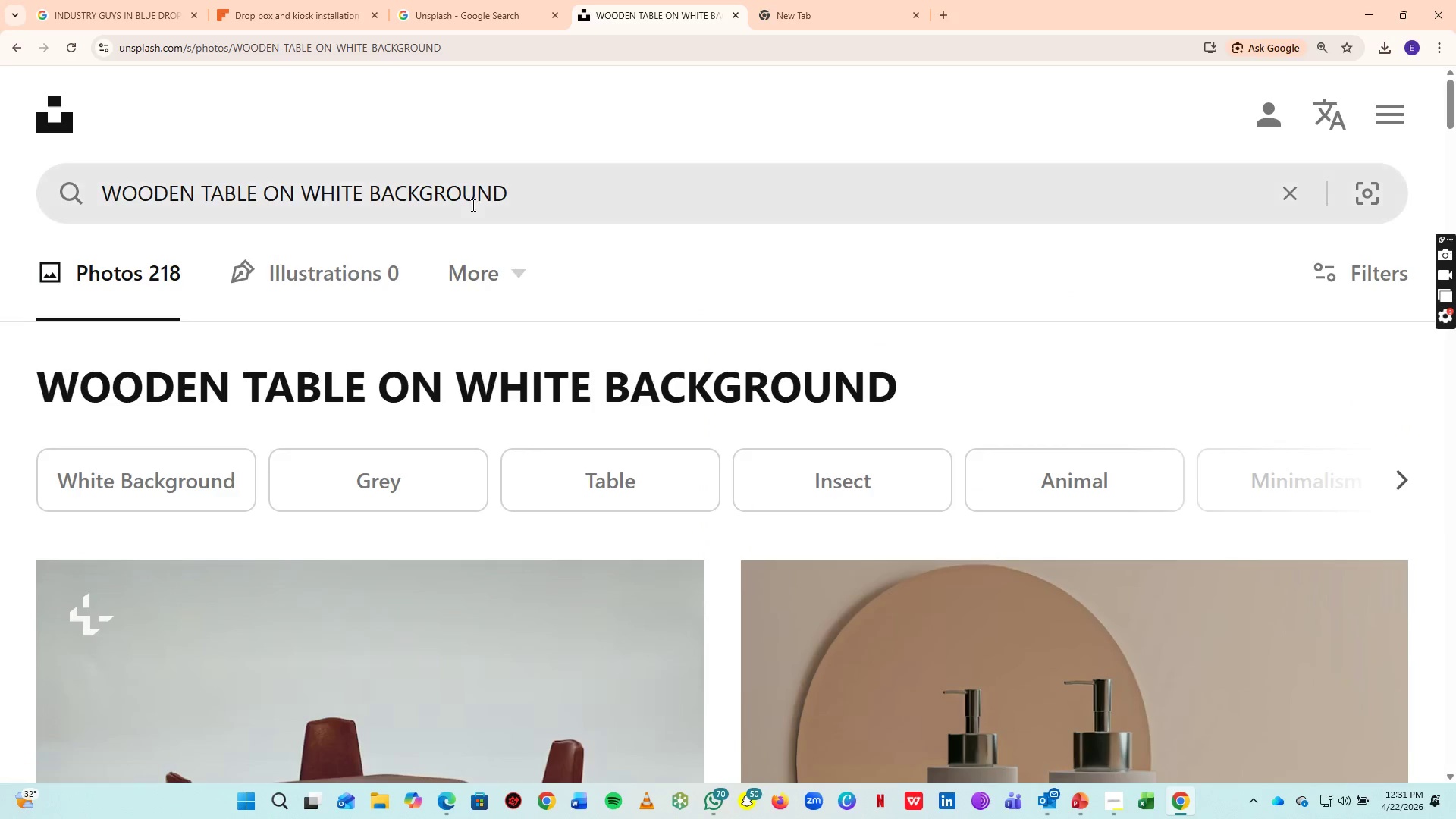 
left_click([472, 205])
 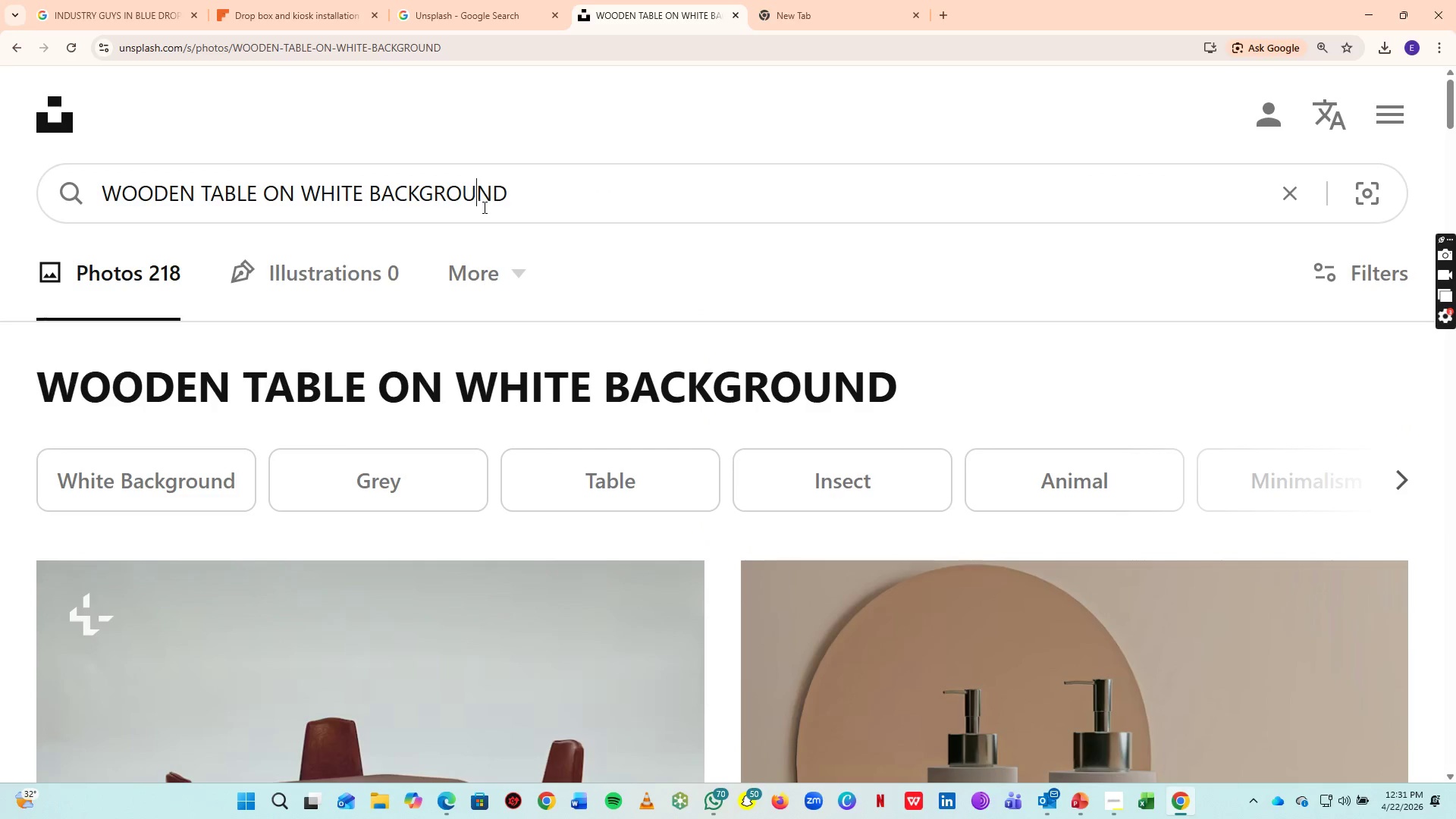 
key(Control+A)
 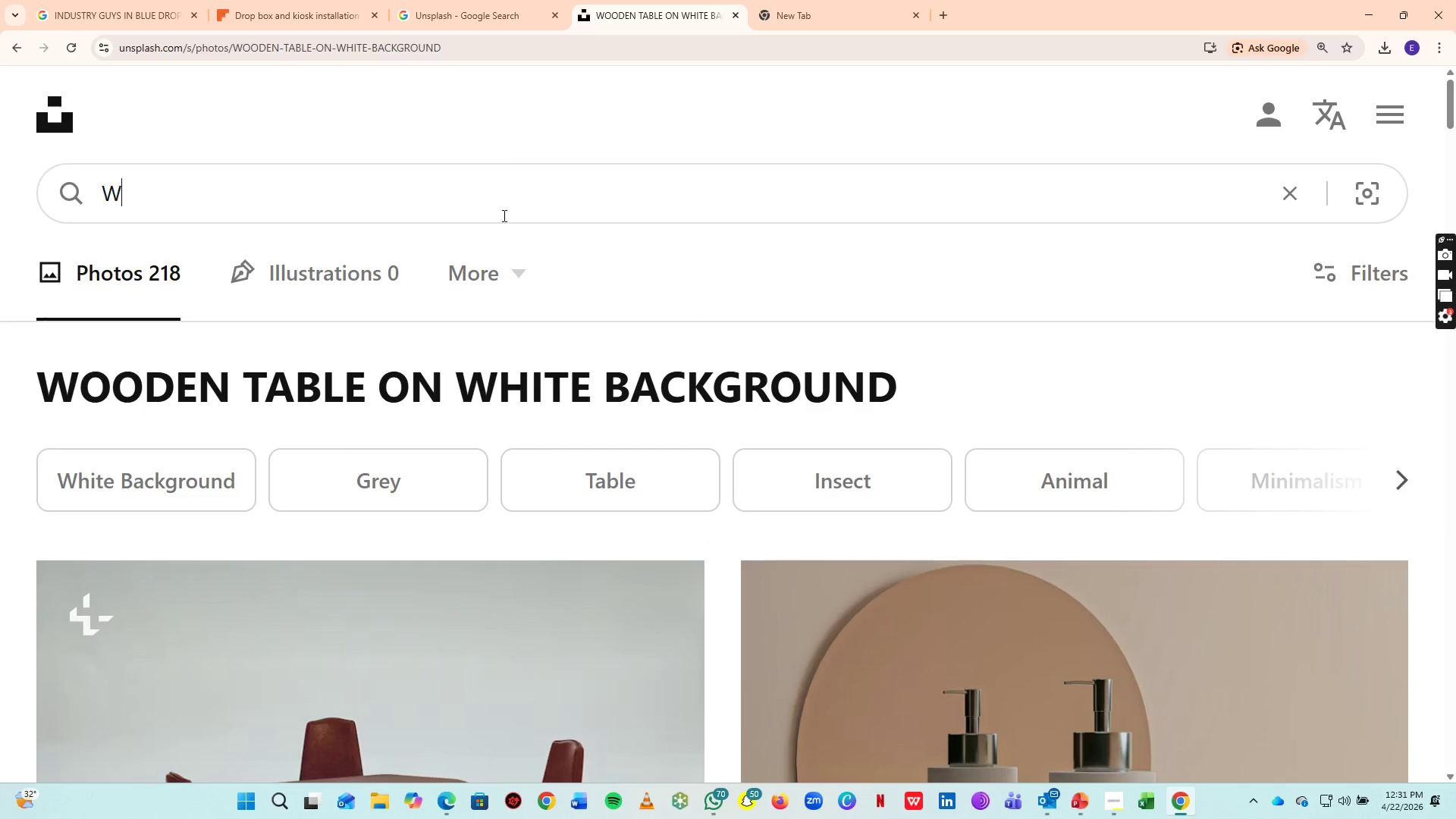 
type(WELDINF)
key(Backspace)
type(G)
 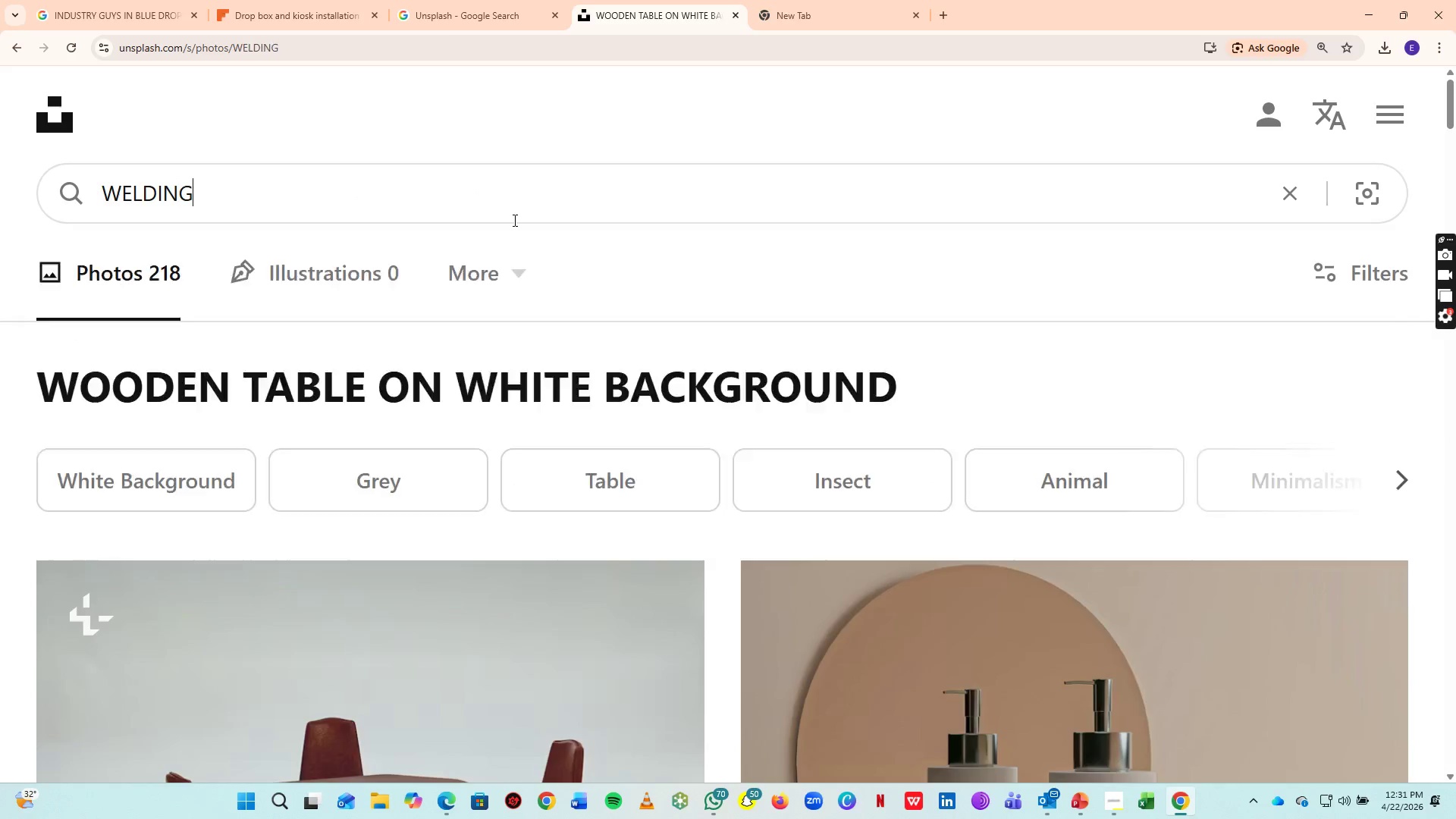 
key(Enter)
 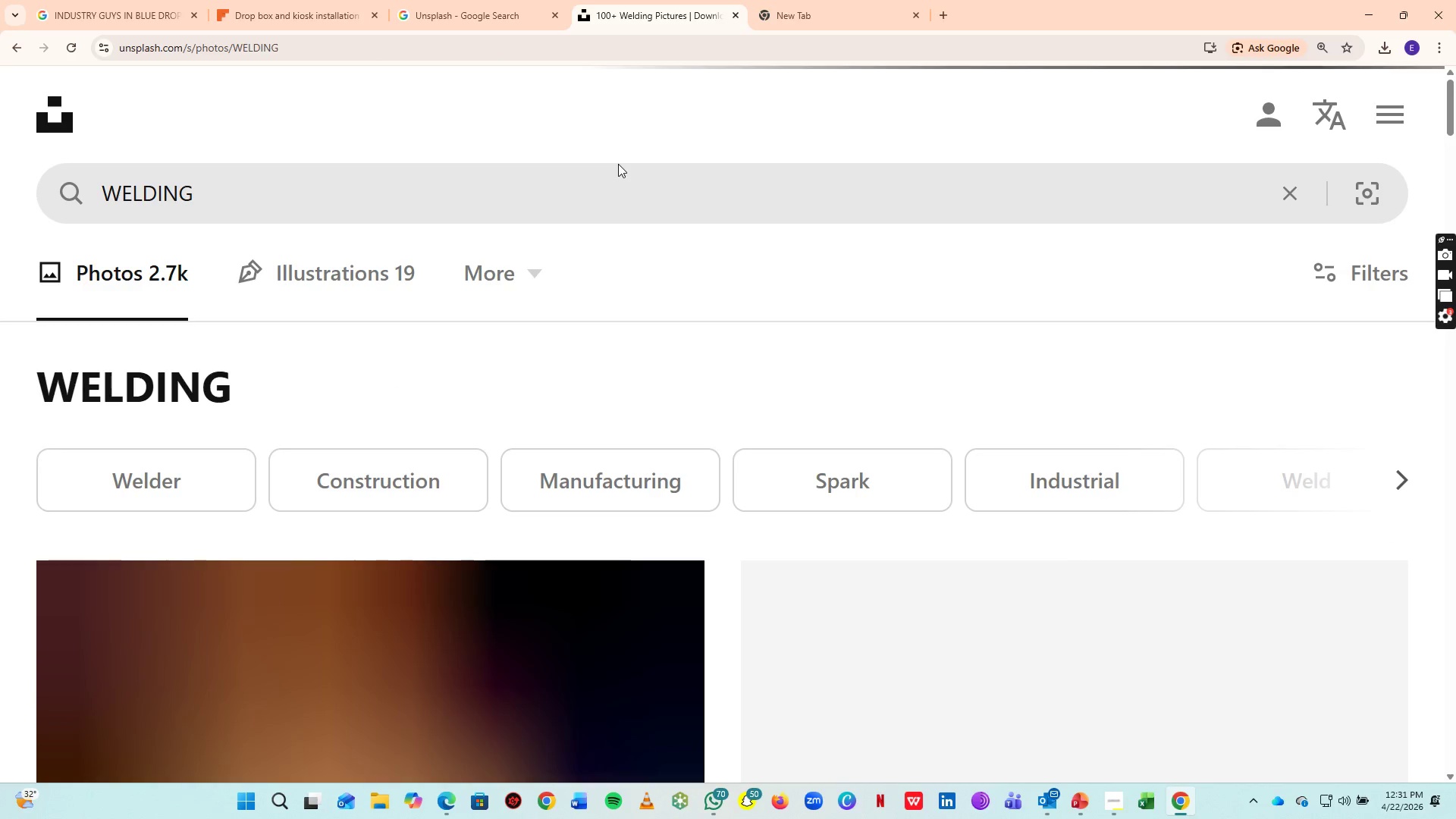 
scroll: coordinate [651, 364], scroll_direction: down, amount: 11.0
 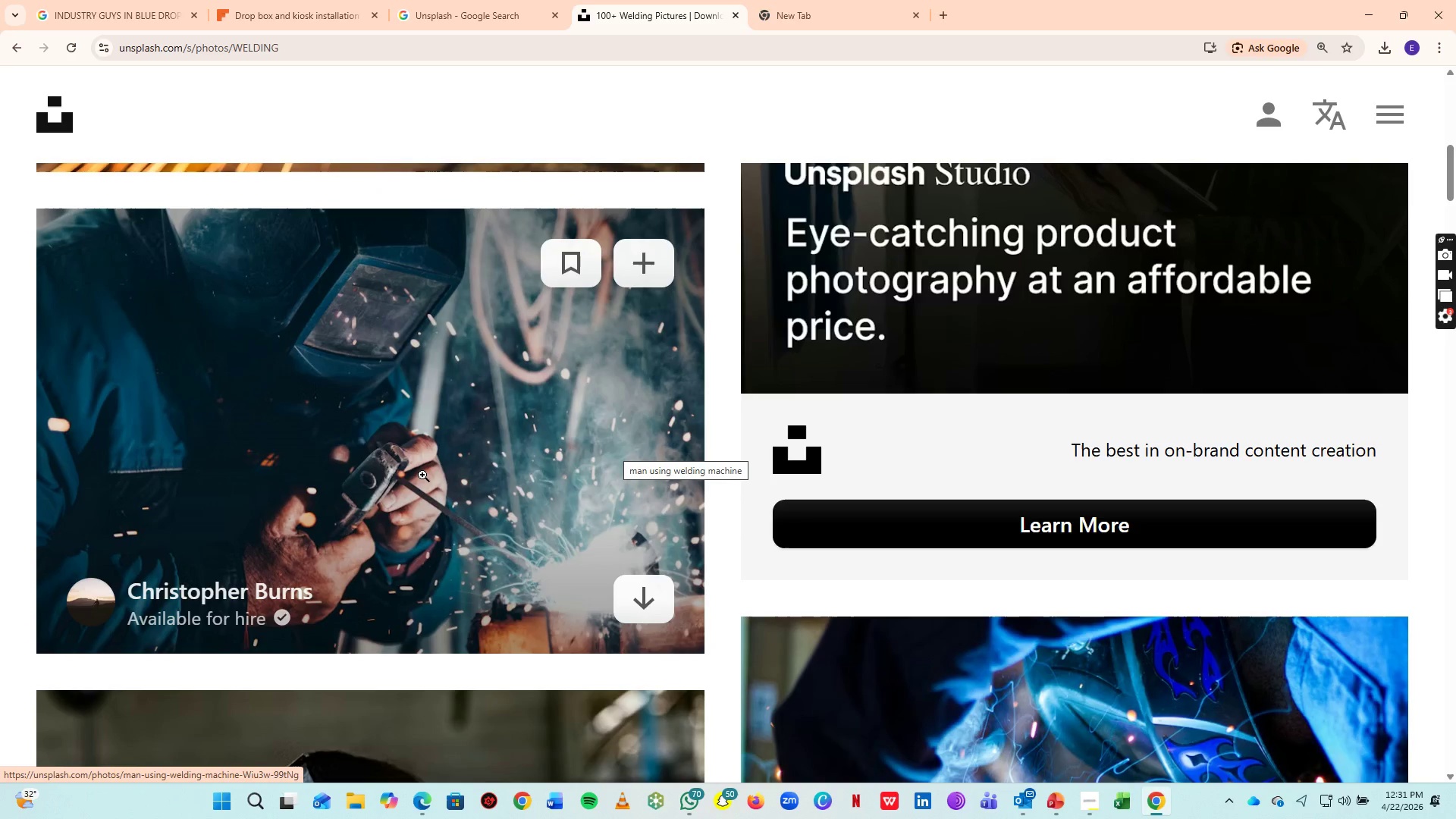 
left_click([642, 607])
 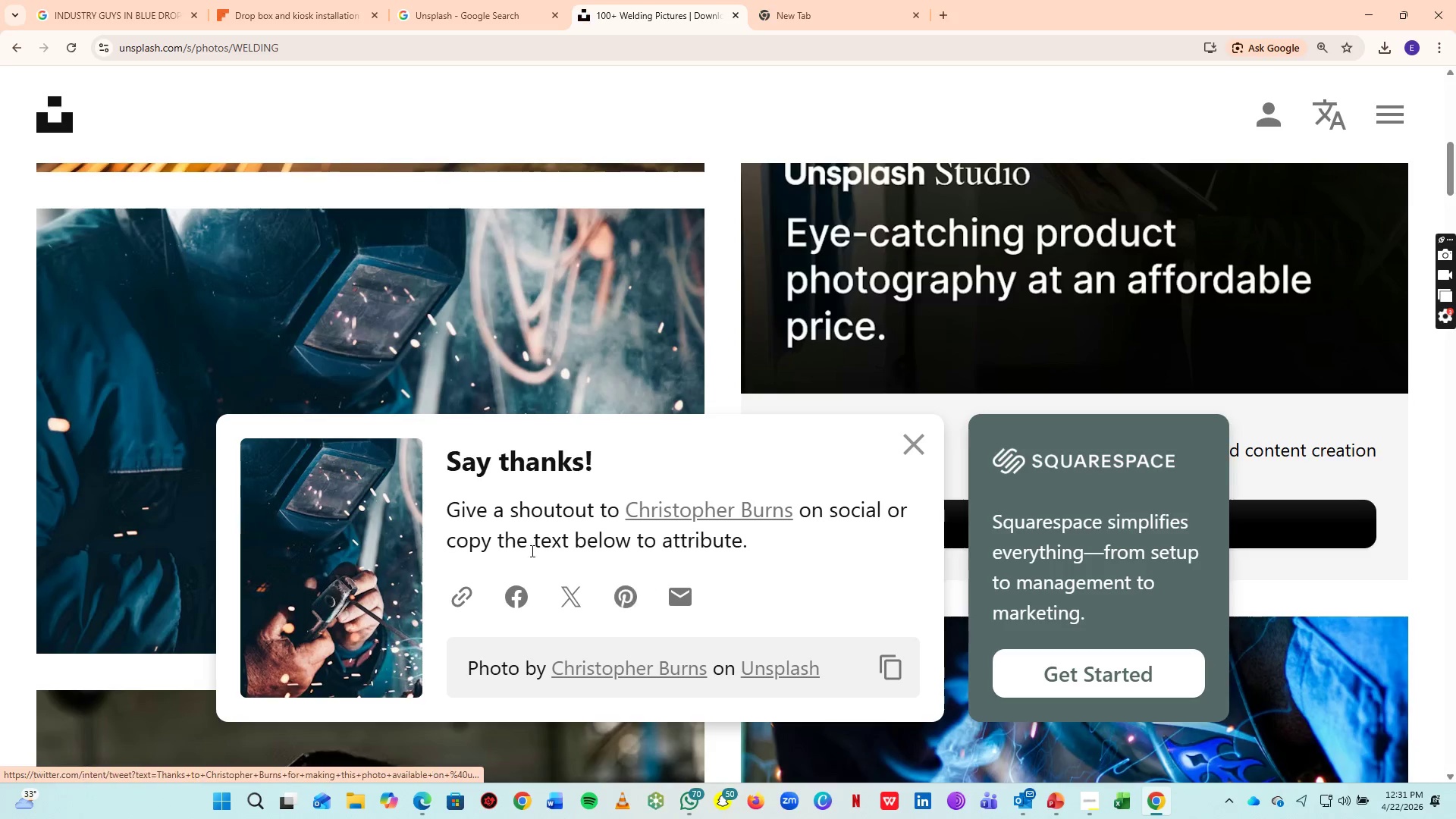 
key(Alt+Tab)
 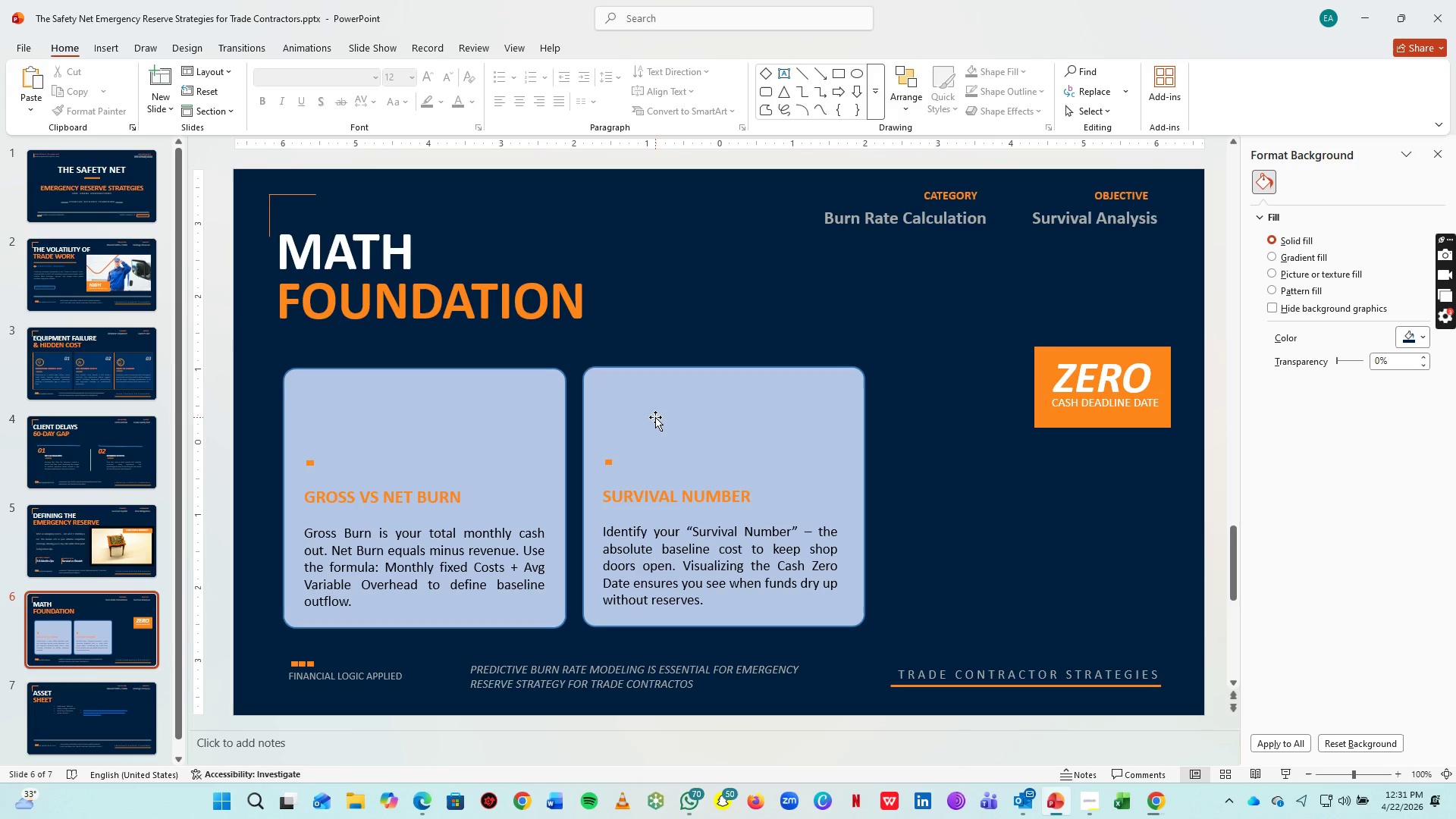 
key(Alt+AltLeft)
 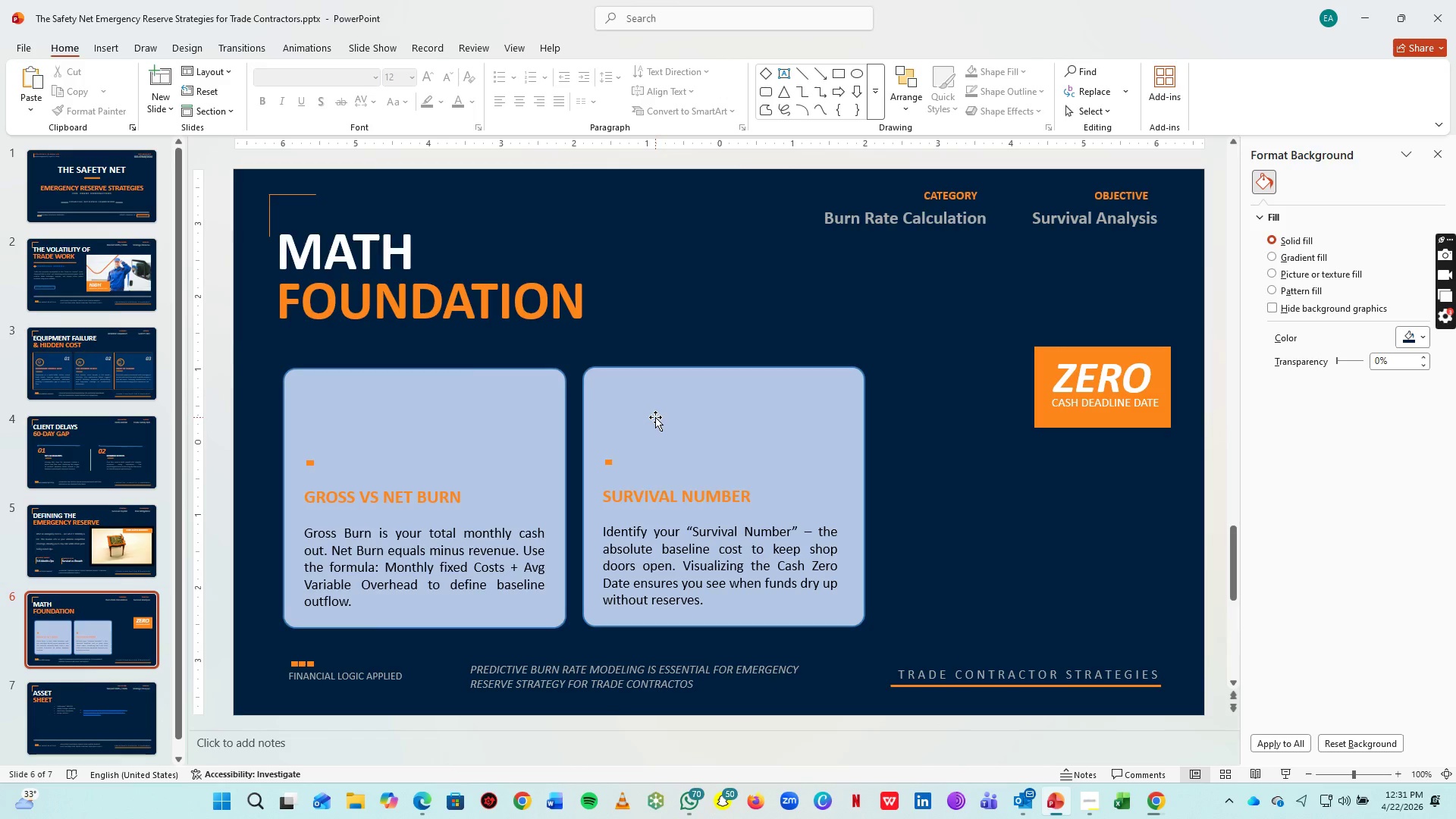 
key(Alt+Tab)
 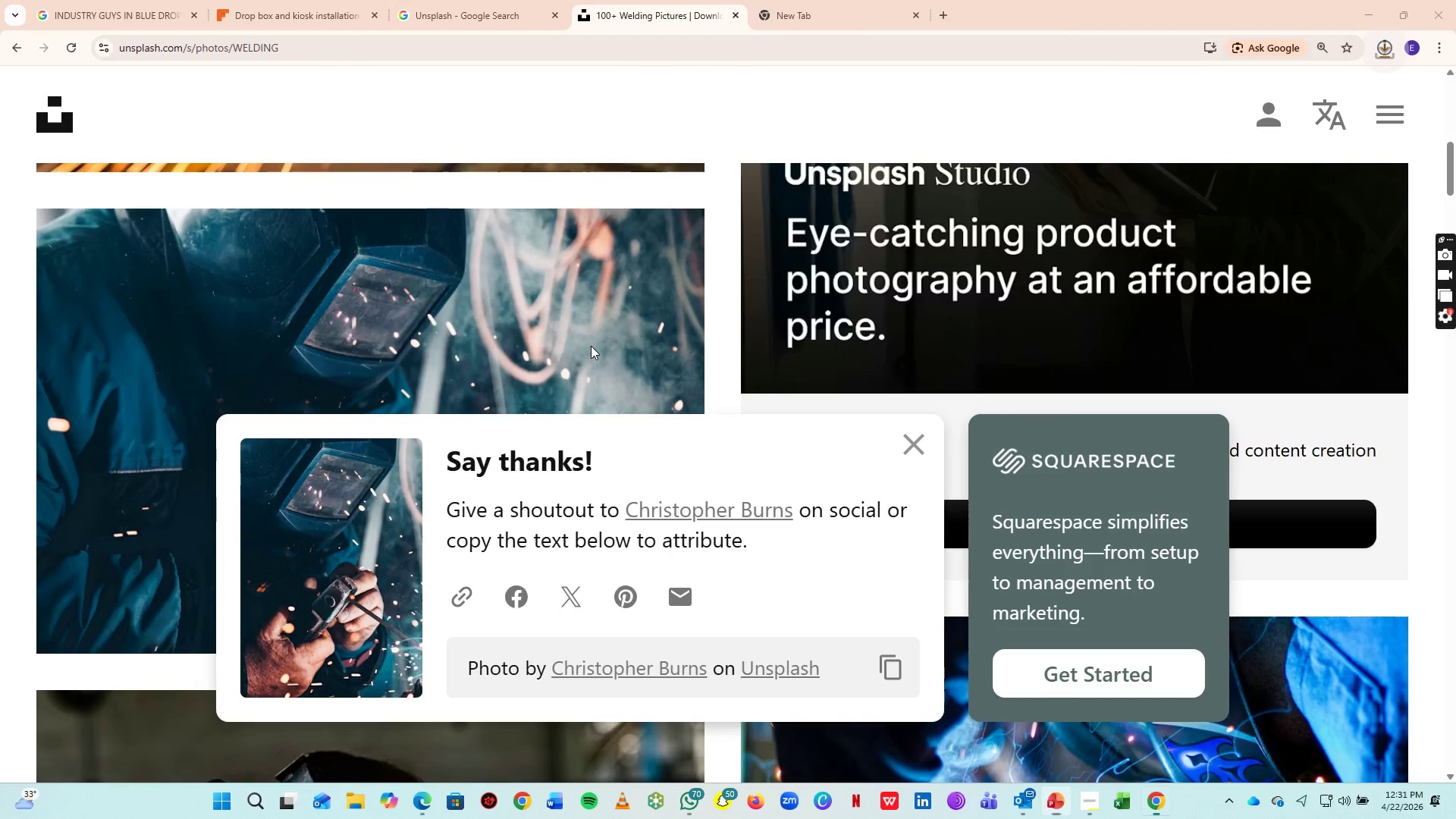 
left_click([332, 36])
 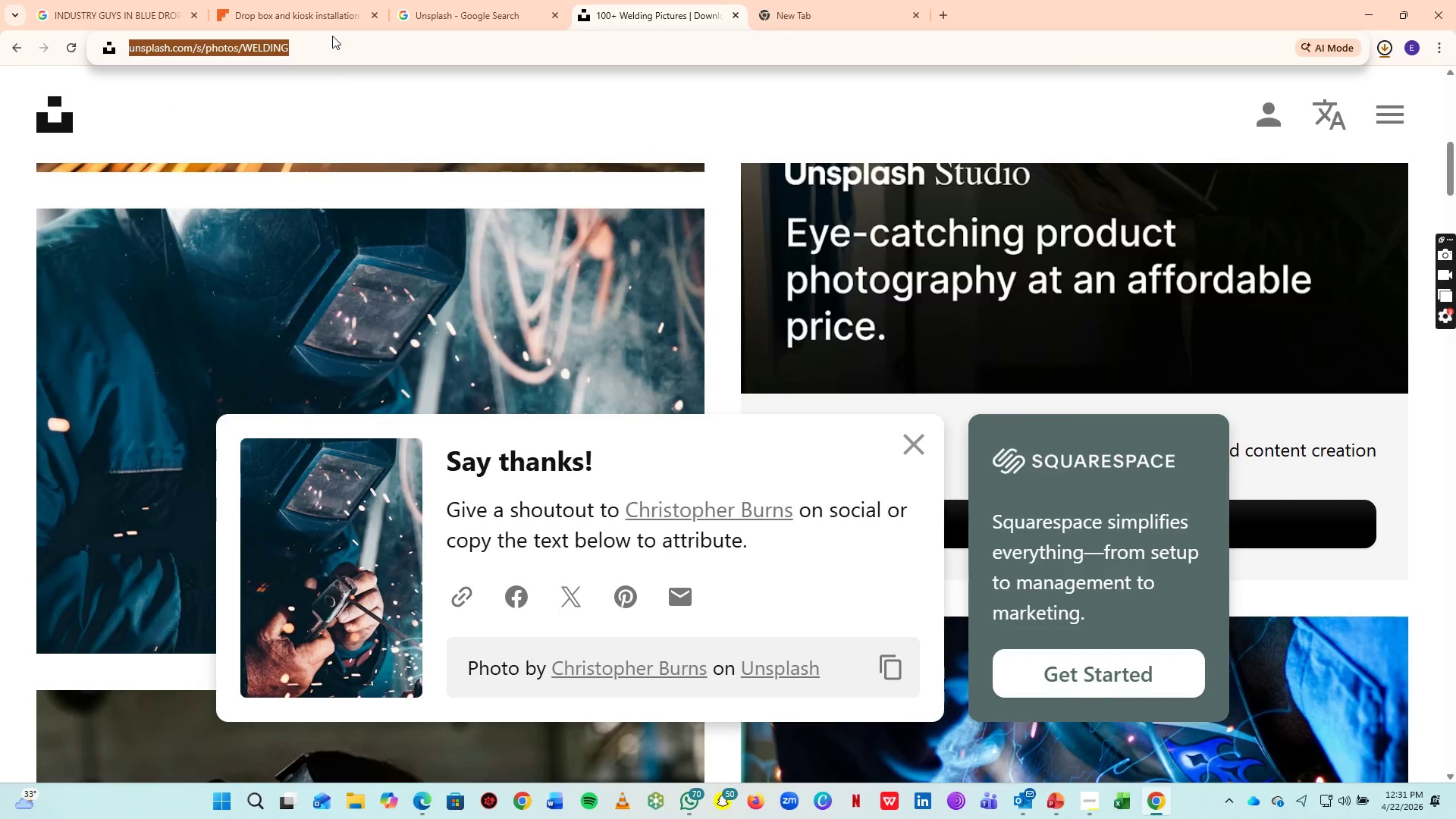 
key(Control+C)
 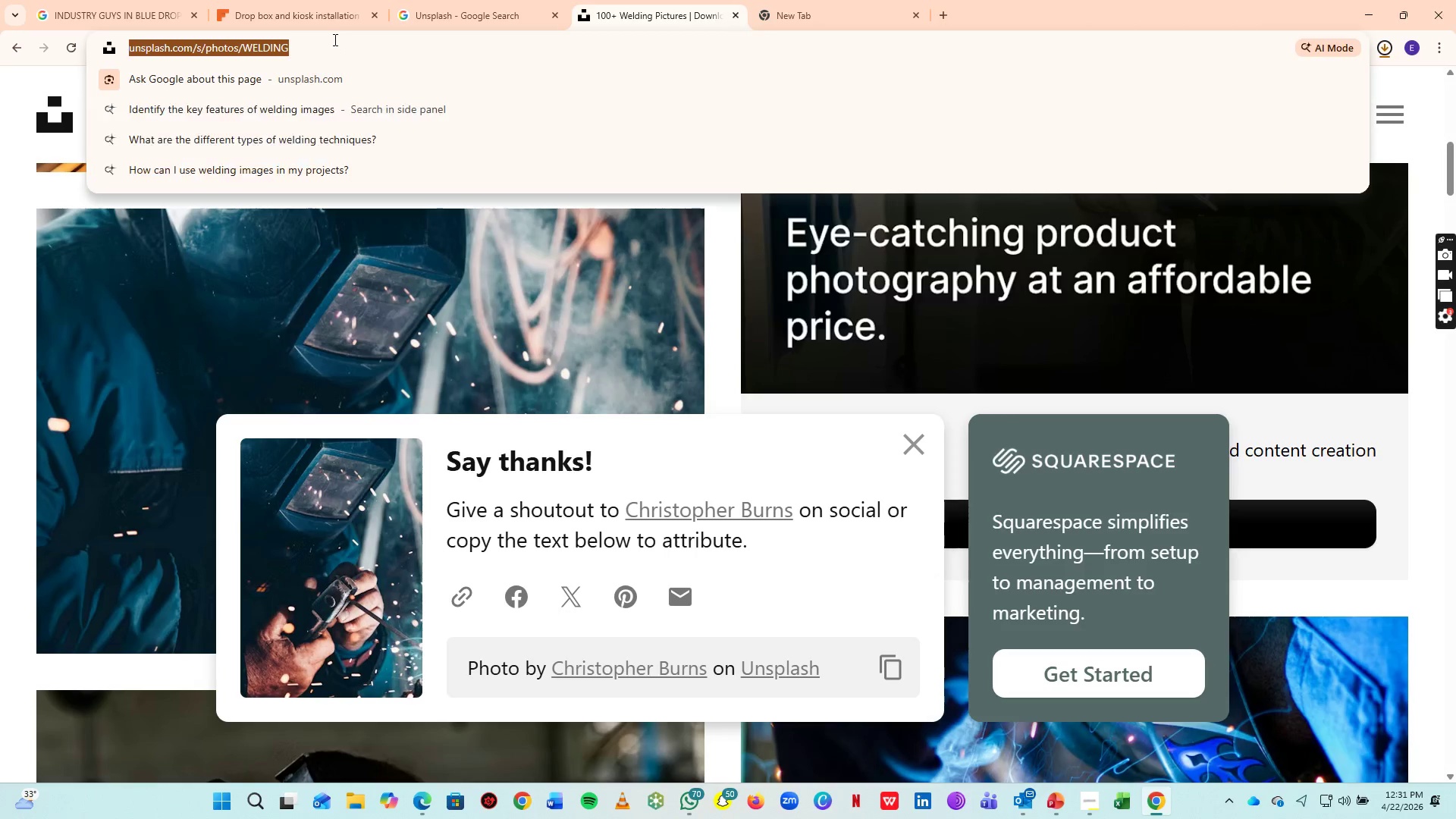 
key(Control+C)
 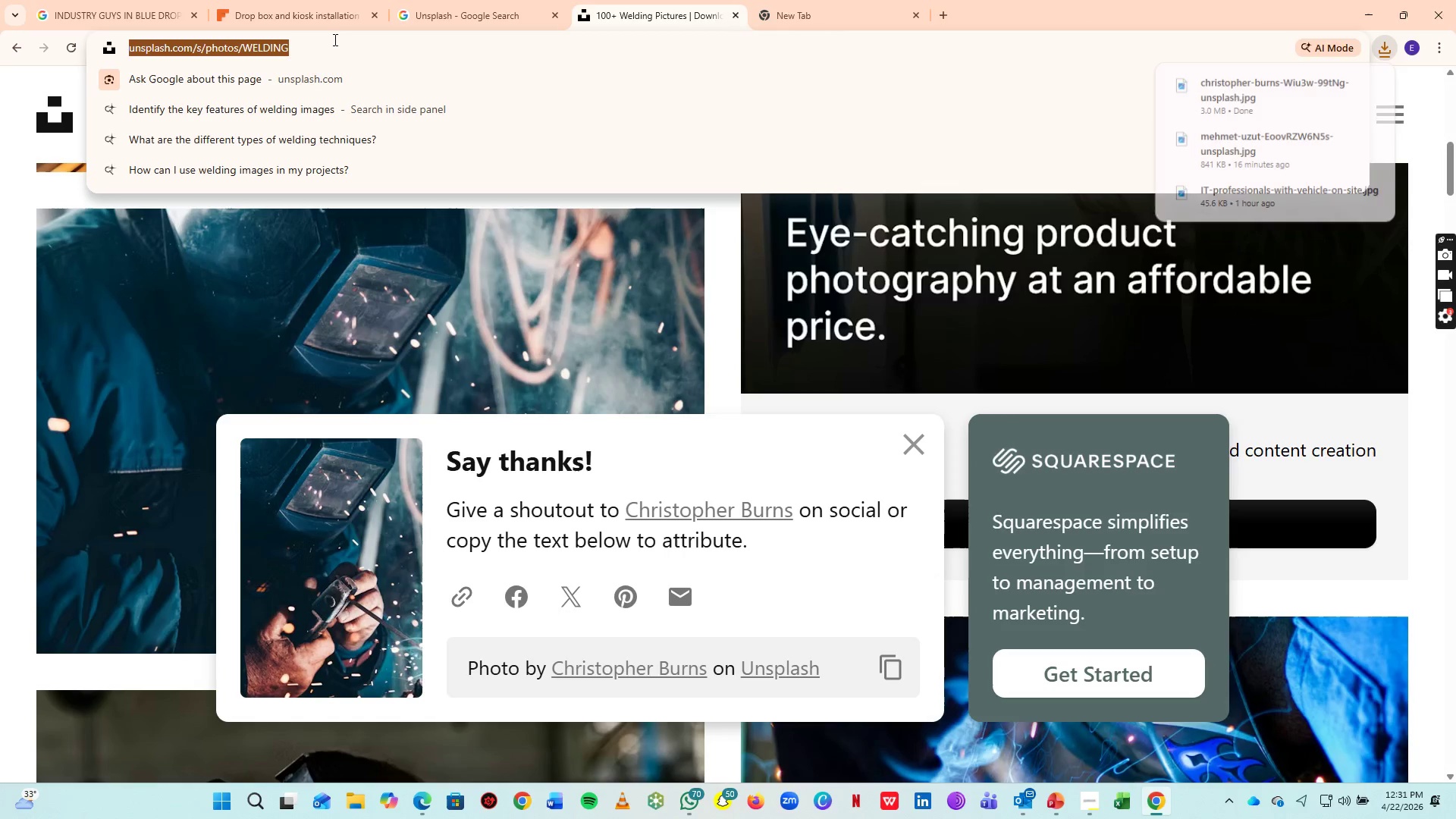 
hold_key(key=AltLeft, duration=1.53)
 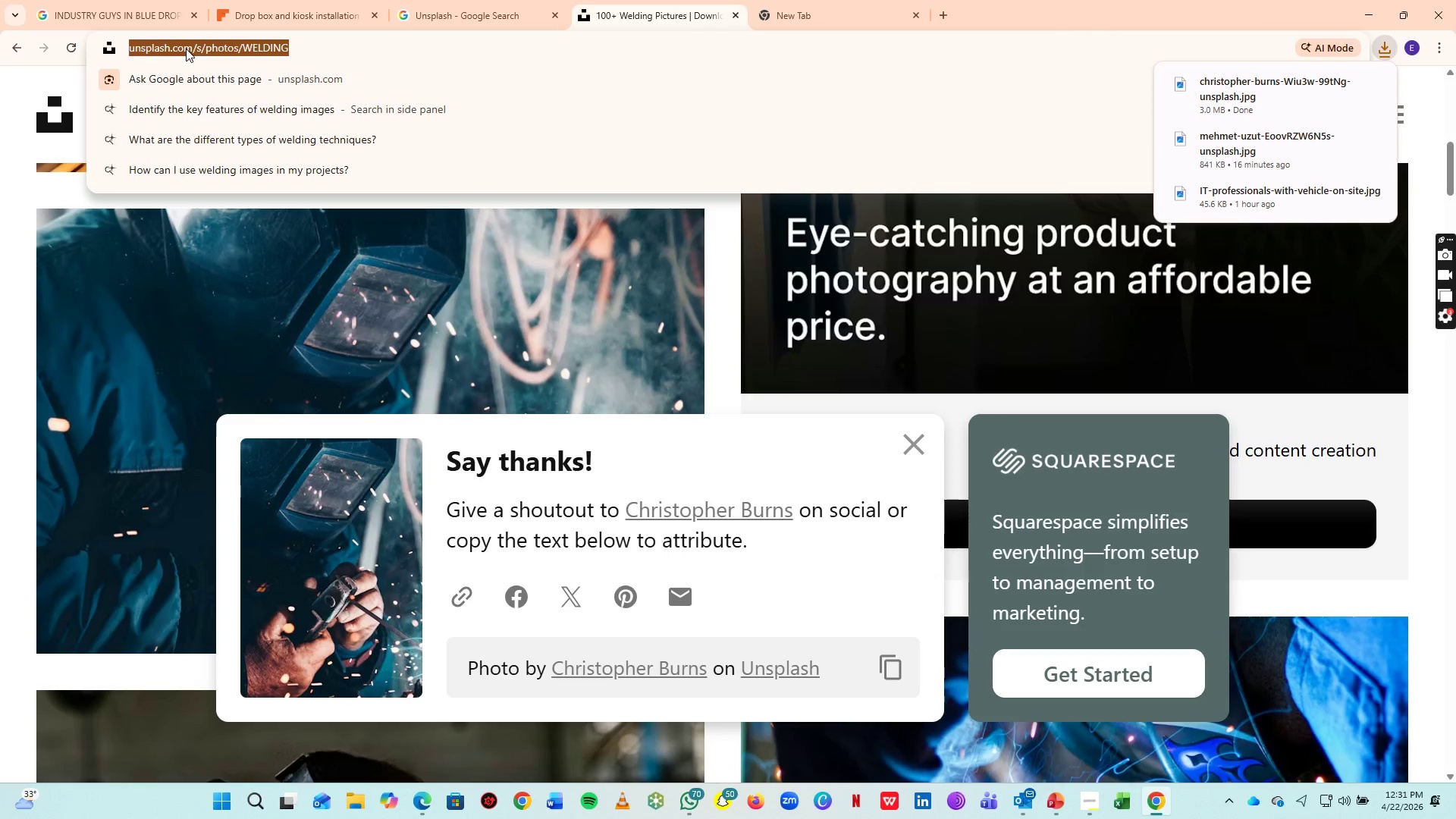 
key(Alt+Tab)
 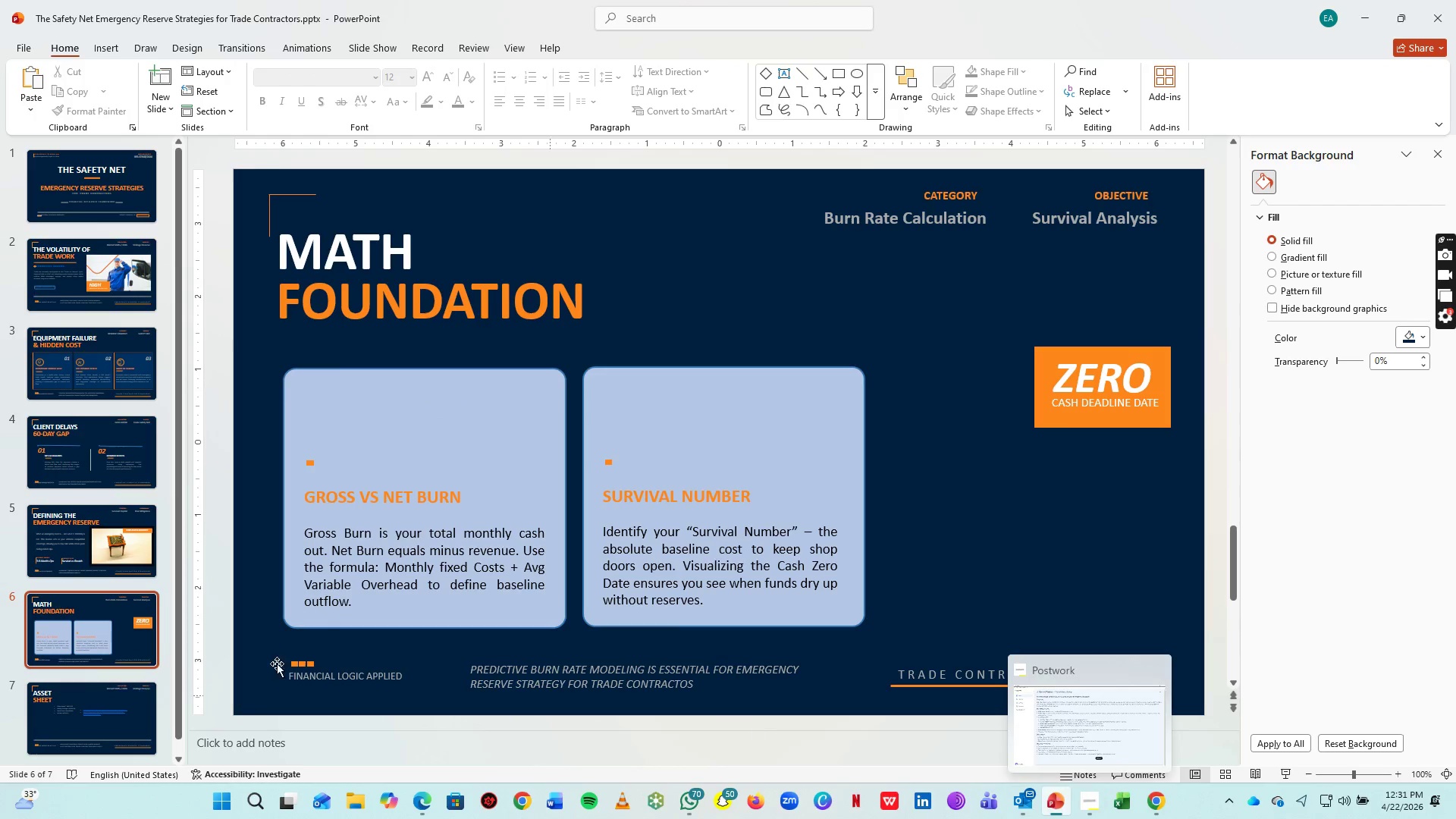 
left_click([67, 719])
 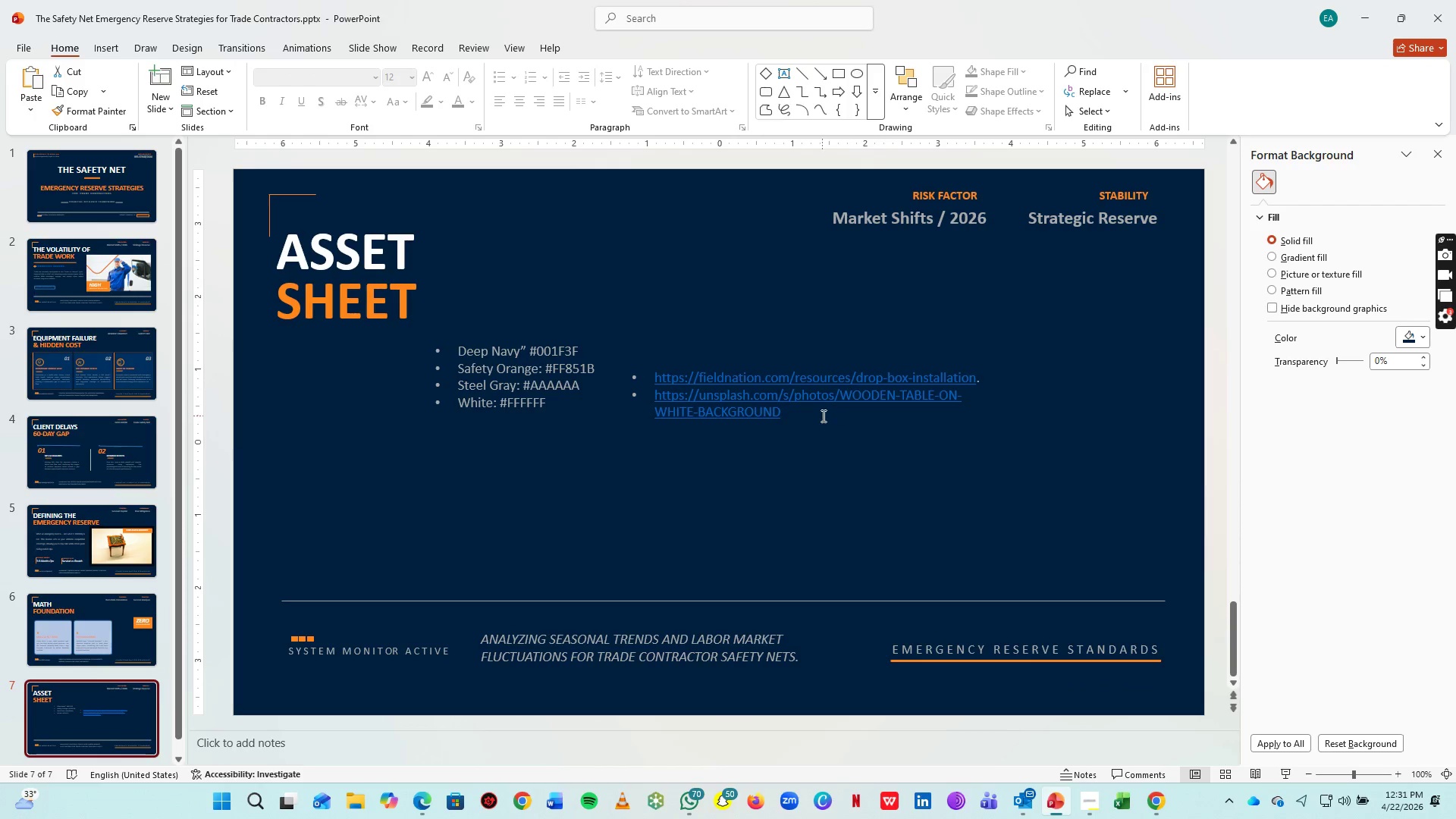 
left_click([822, 417])
 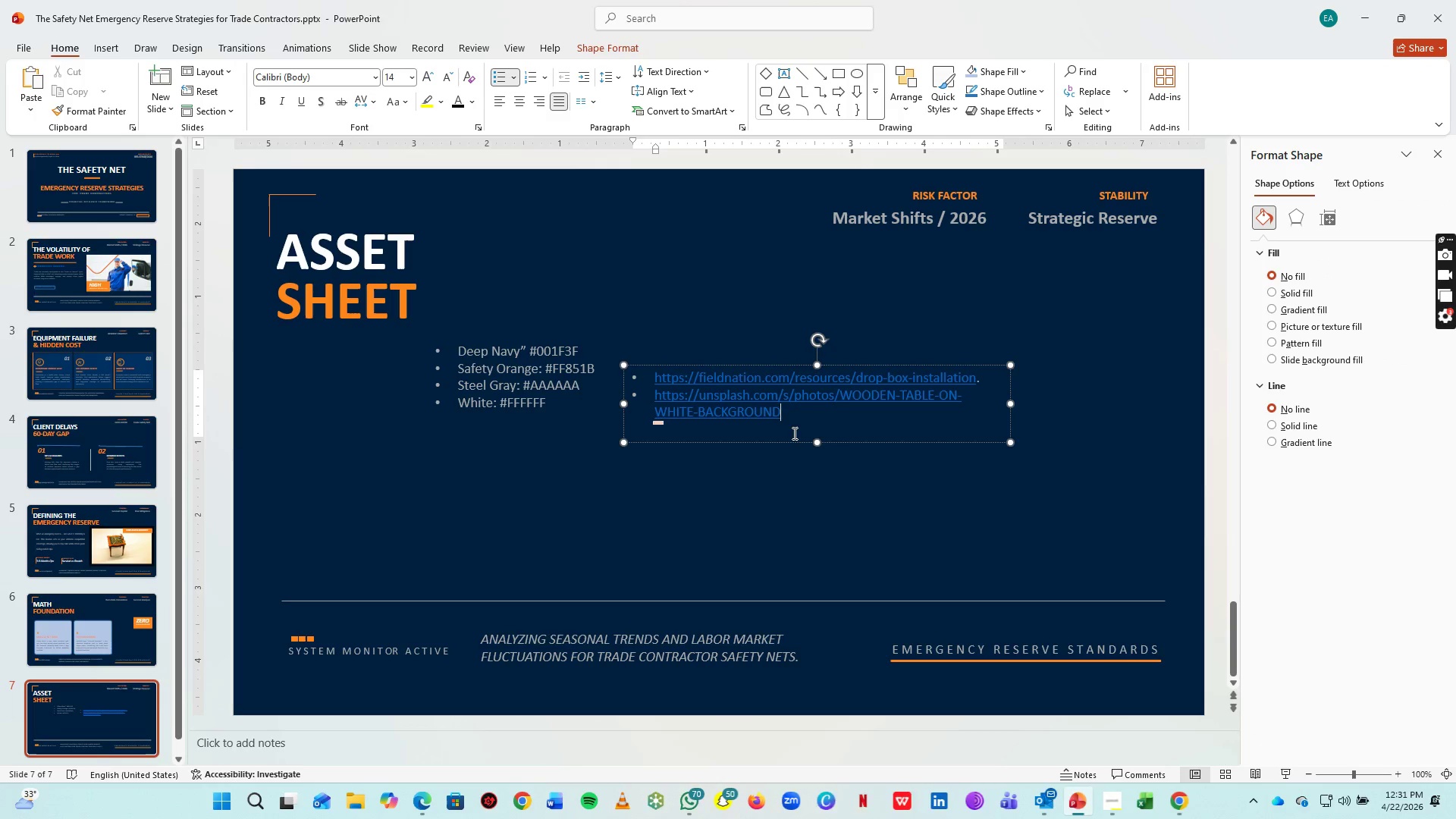 
key(Enter)
 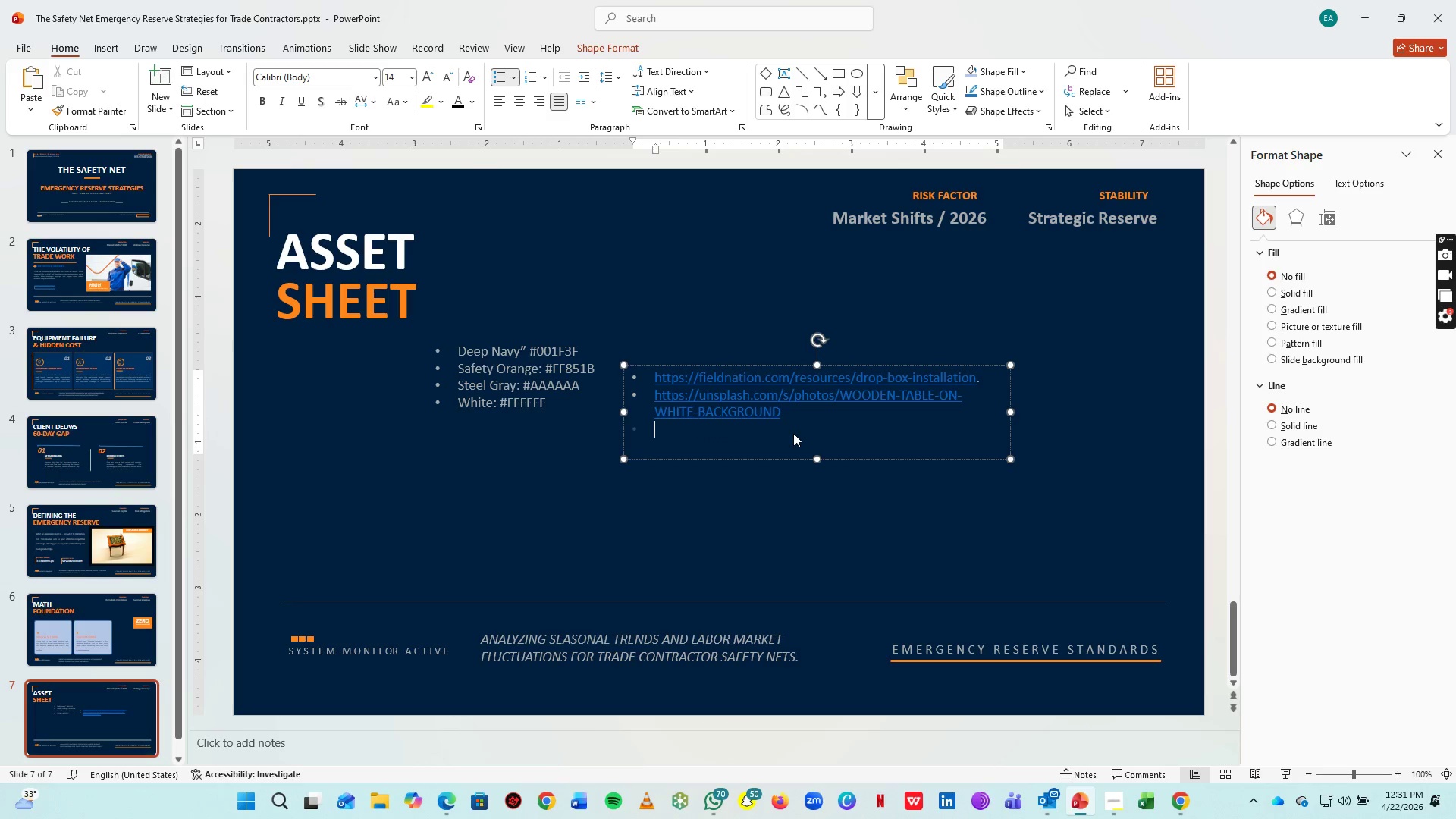 
key(Control+V)
 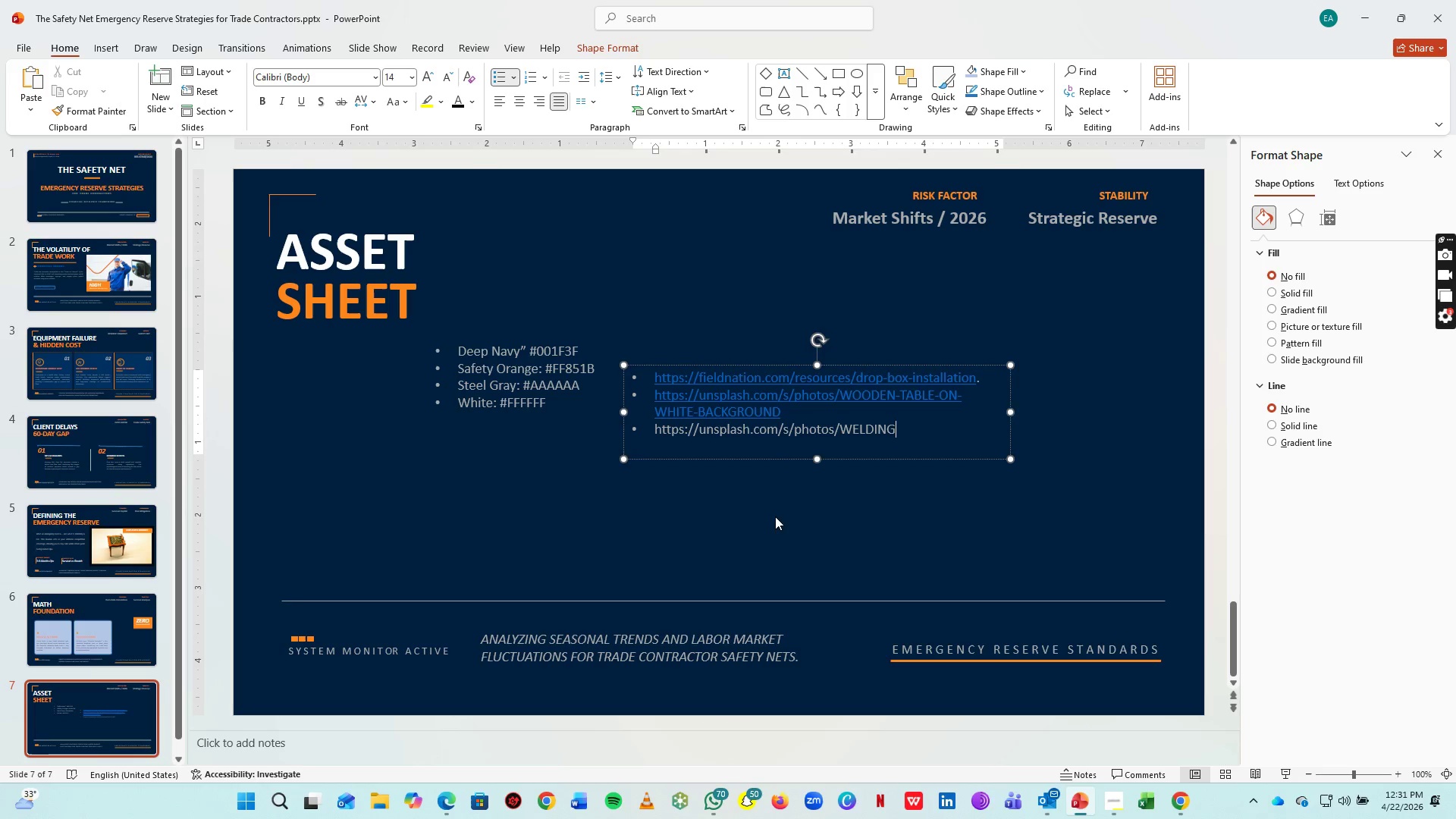 
left_click([775, 516])
 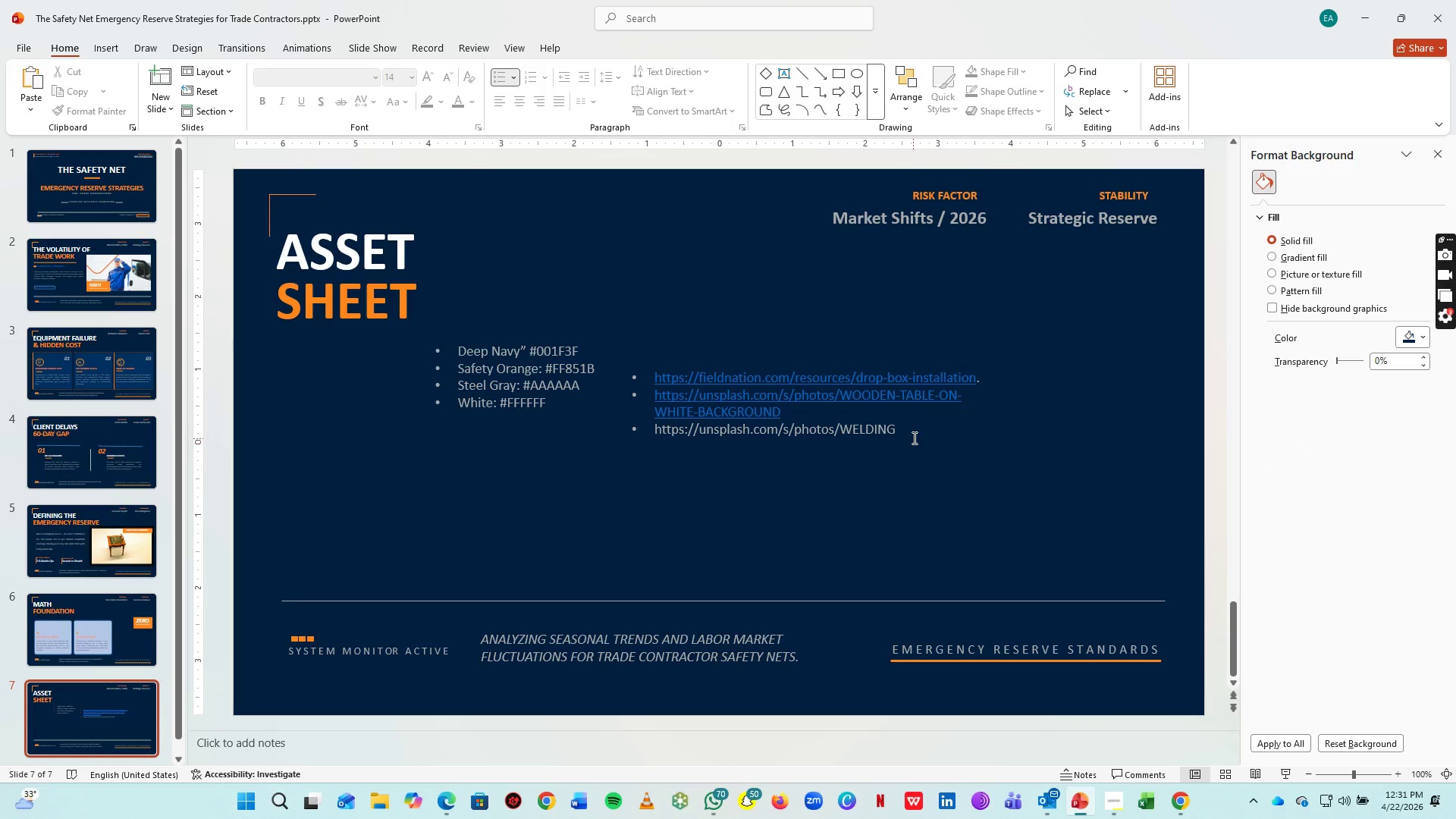 
left_click([913, 437])
 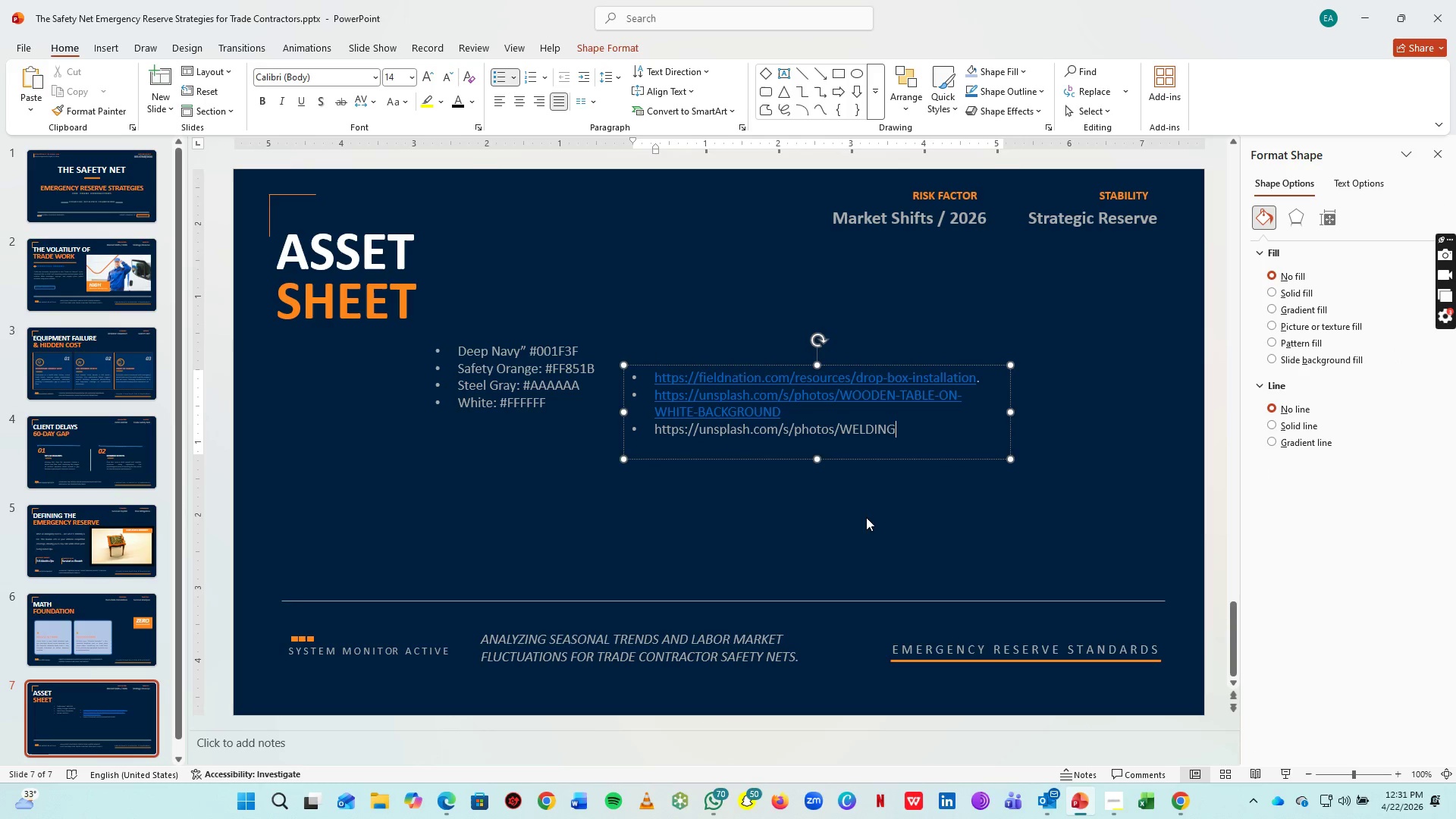 
left_click([863, 523])
 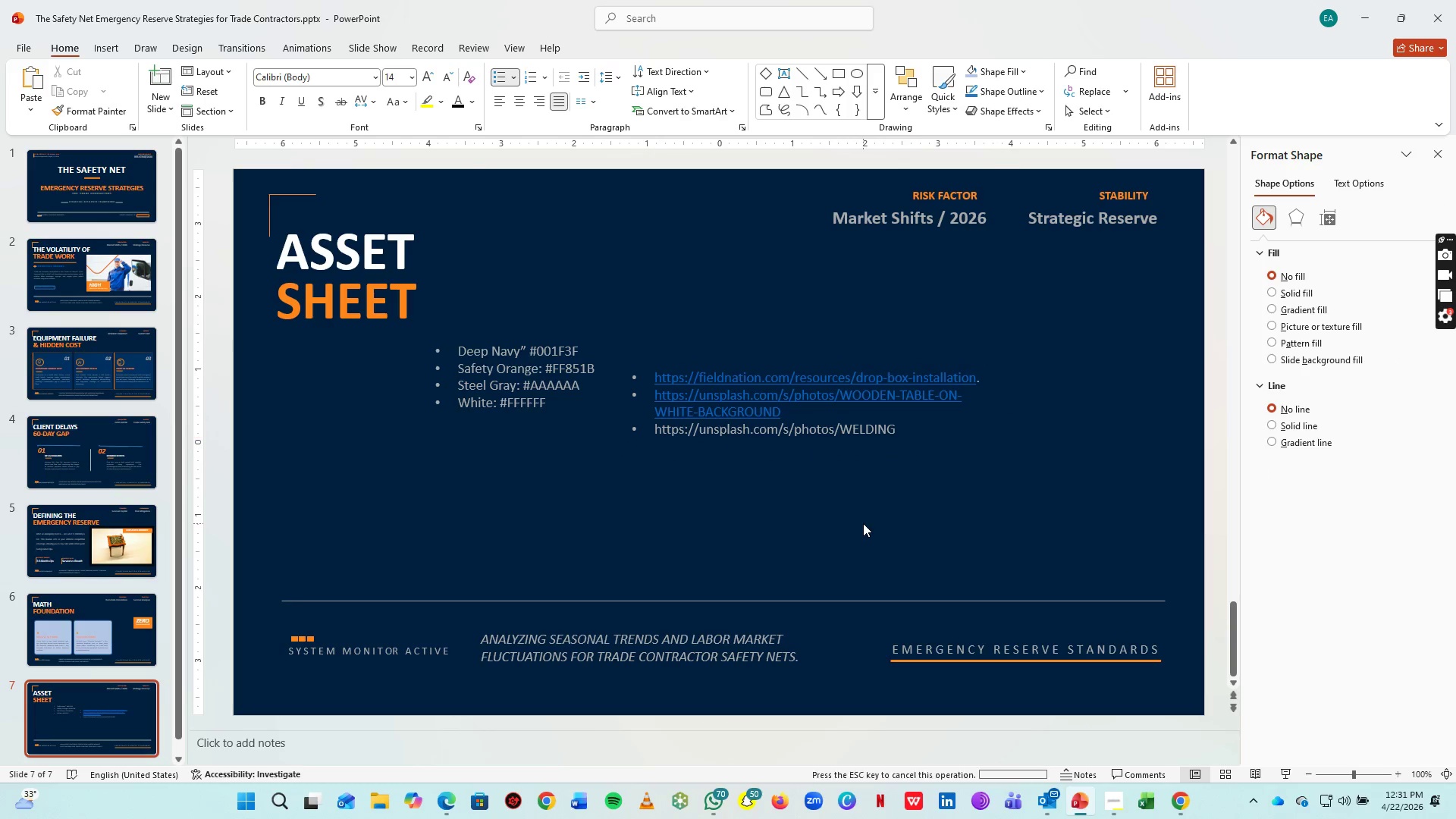 
key(Alt+AltLeft)
 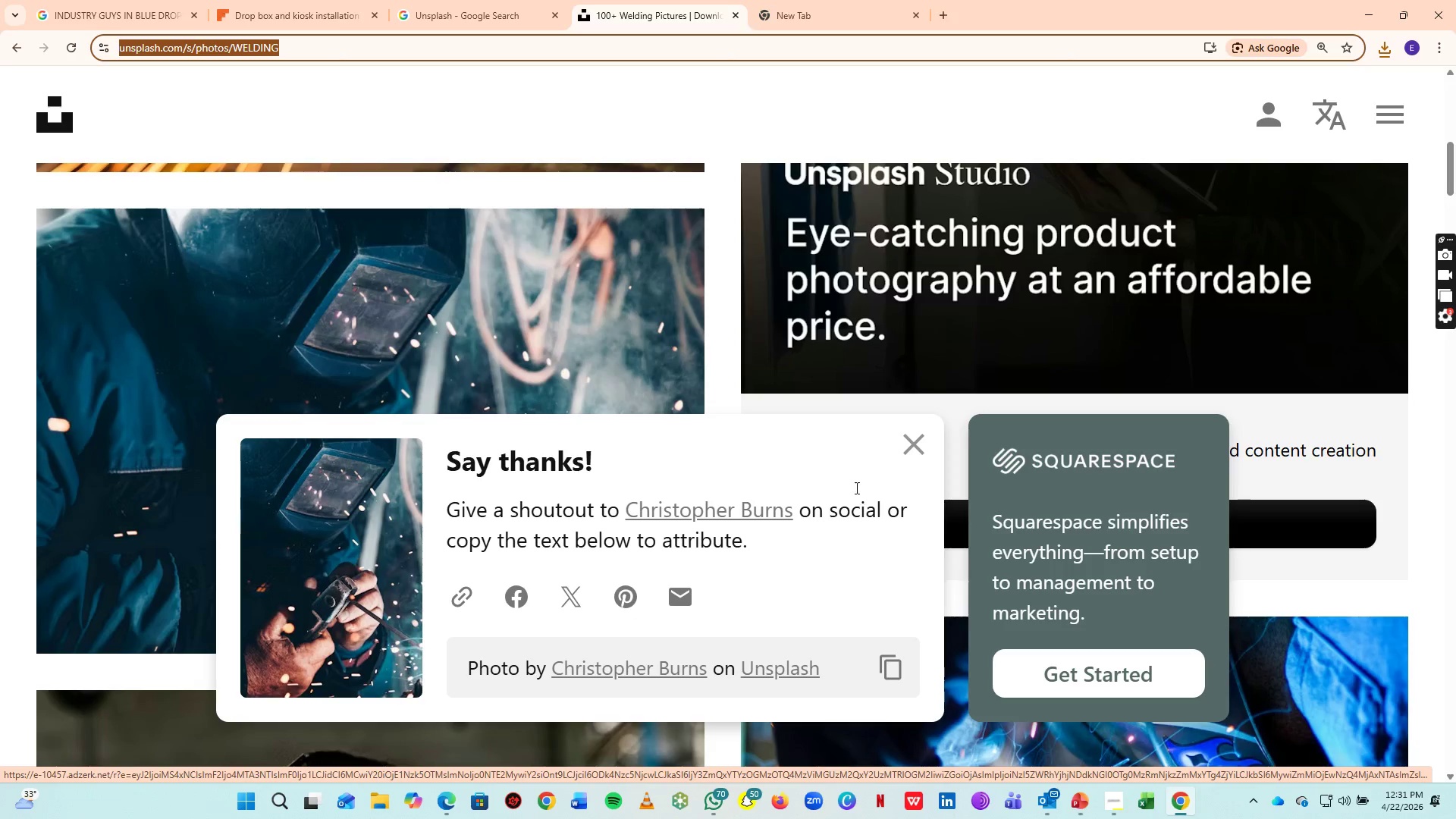 
key(Alt+AltLeft)
 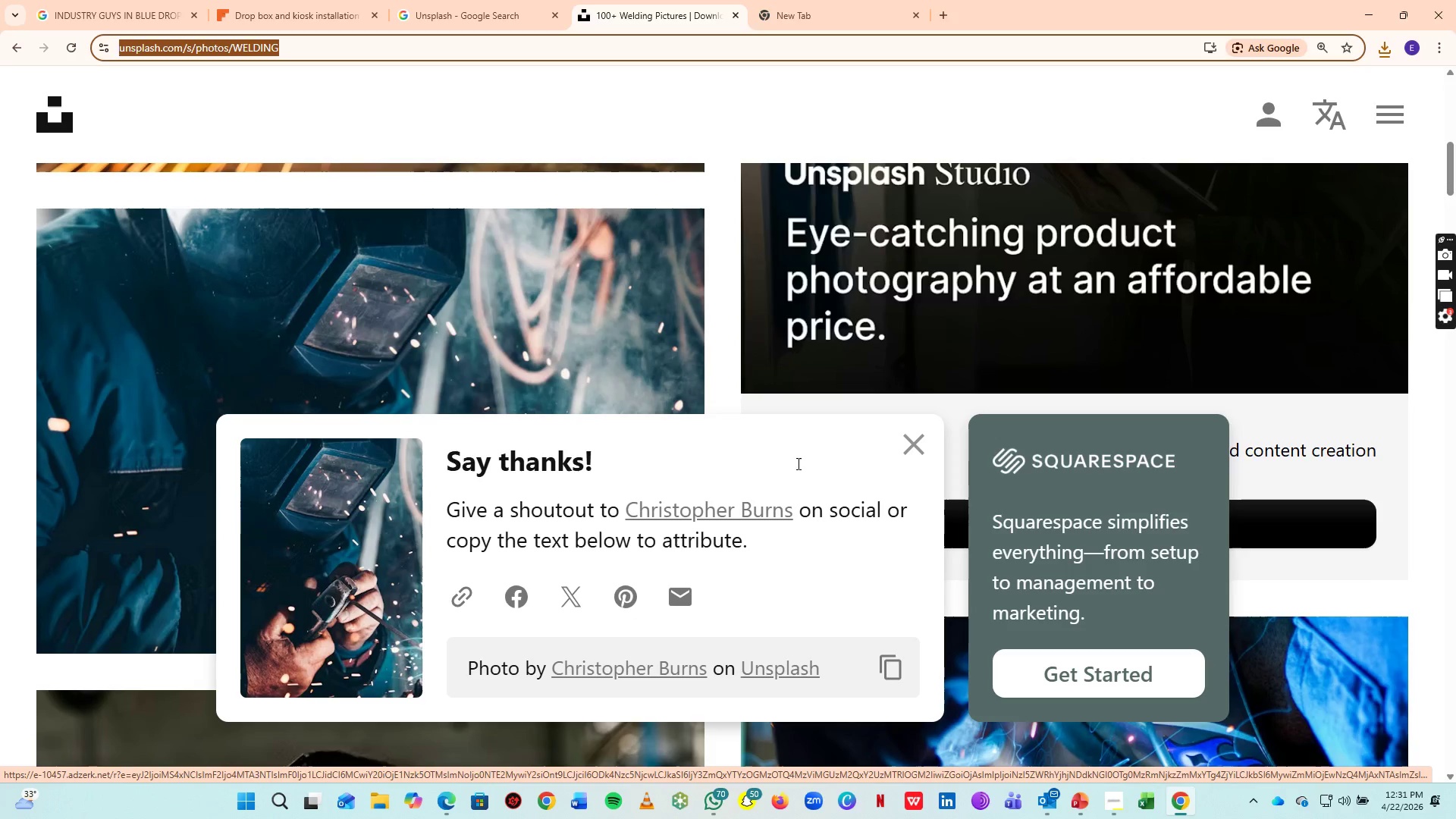 
key(Alt+Tab)
 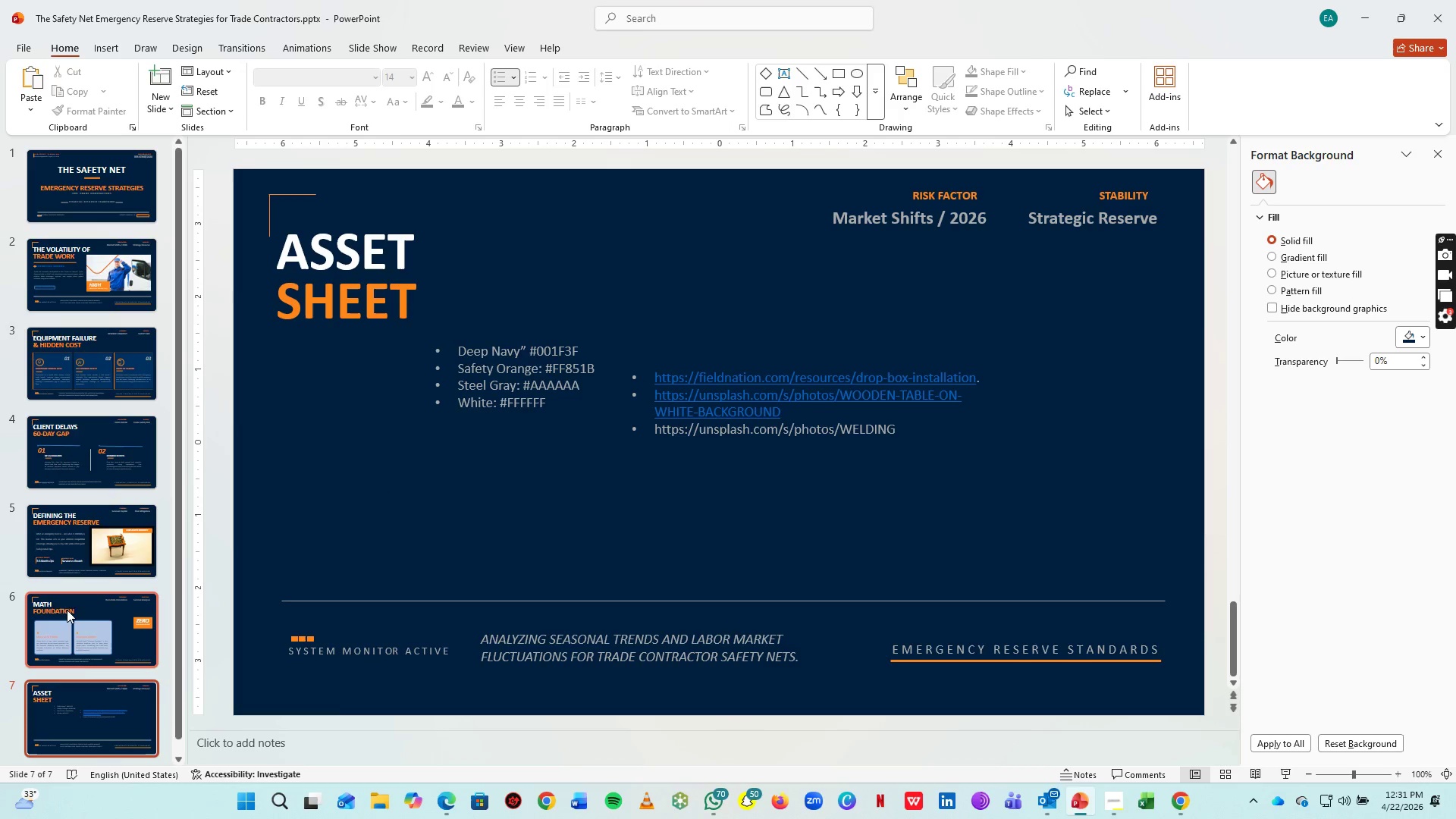 
left_click([89, 622])
 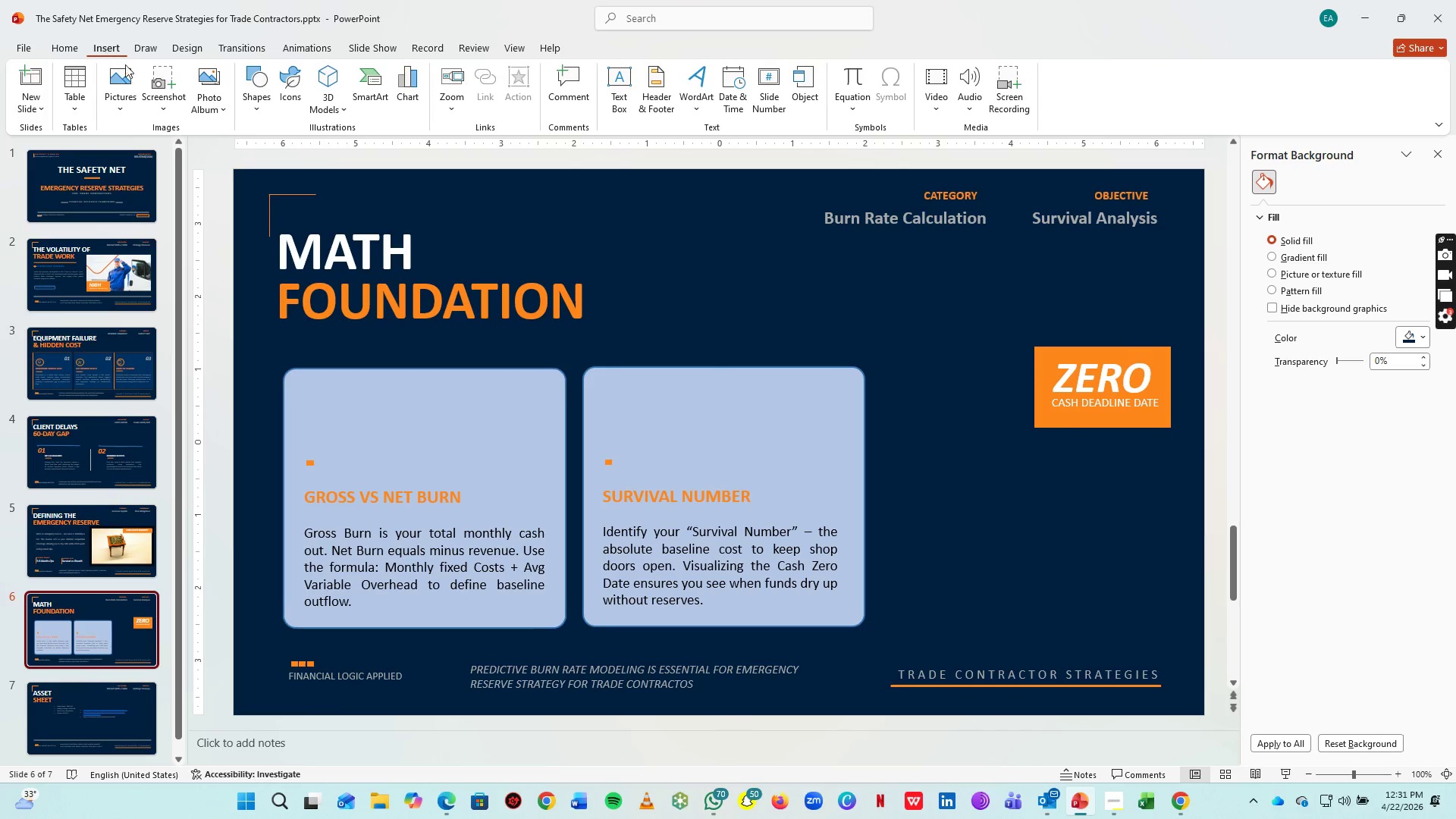 
left_click([128, 100])
 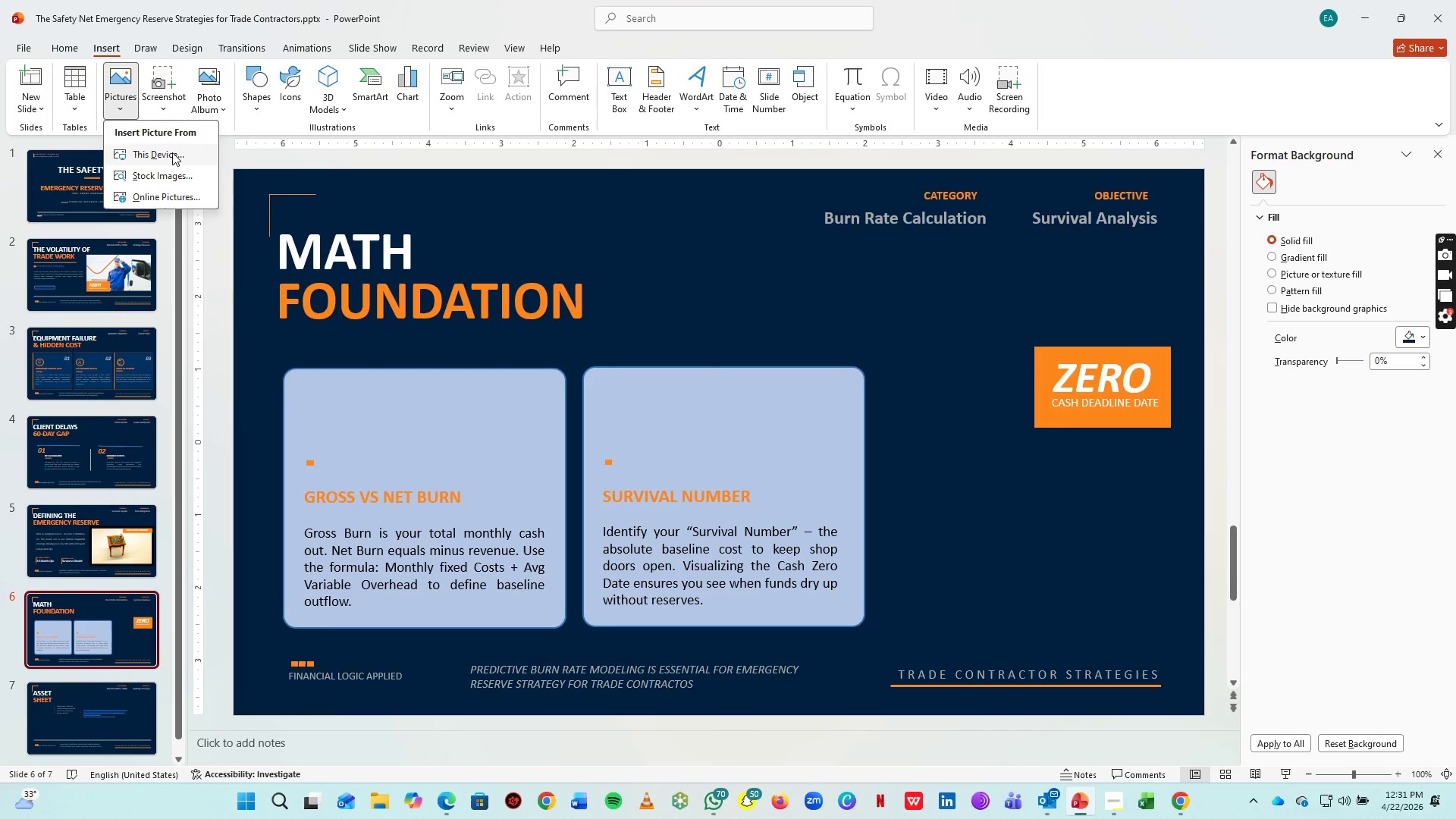 
left_click([172, 152])
 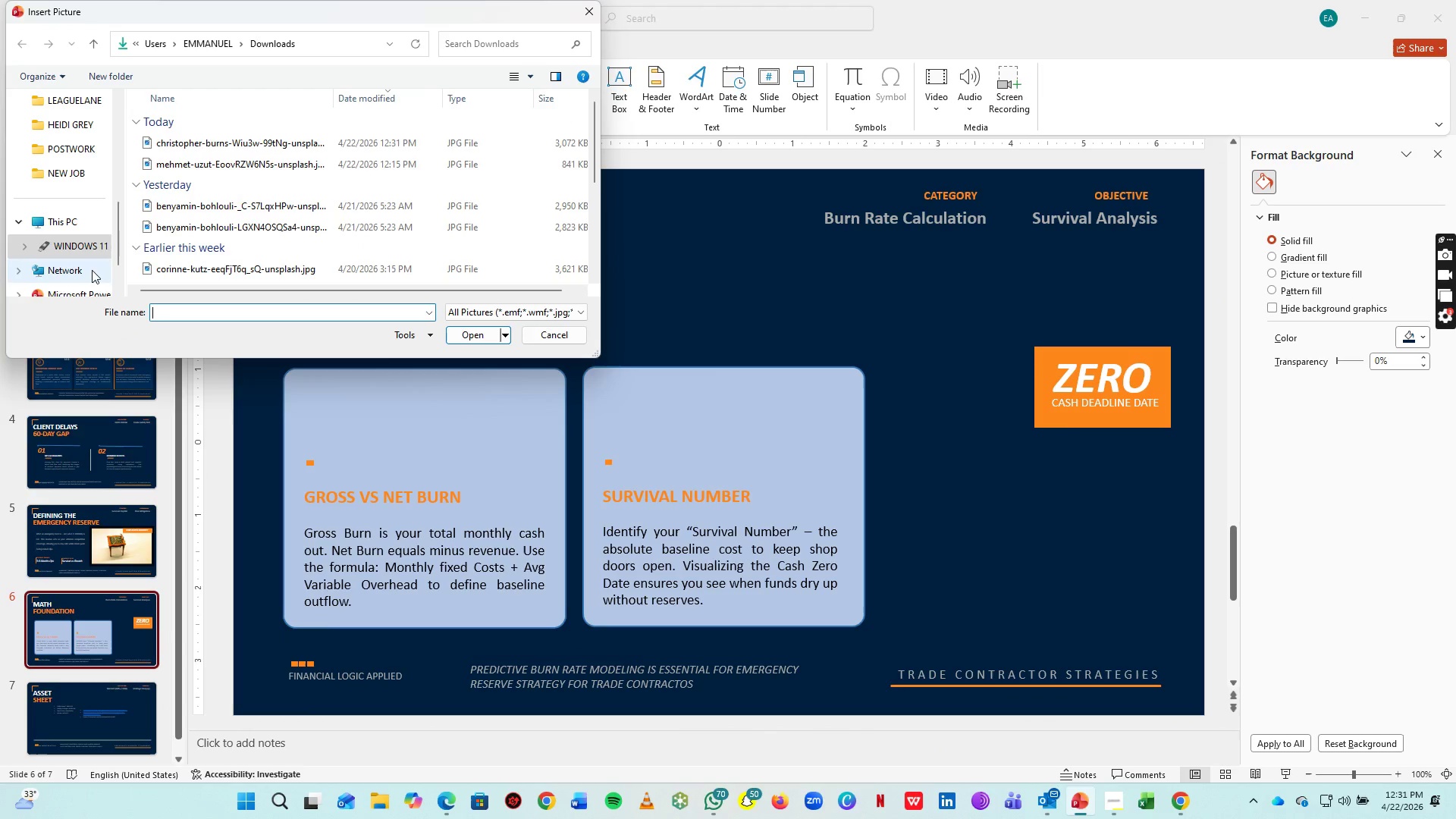 
scroll: coordinate [73, 149], scroll_direction: up, amount: 4.0
 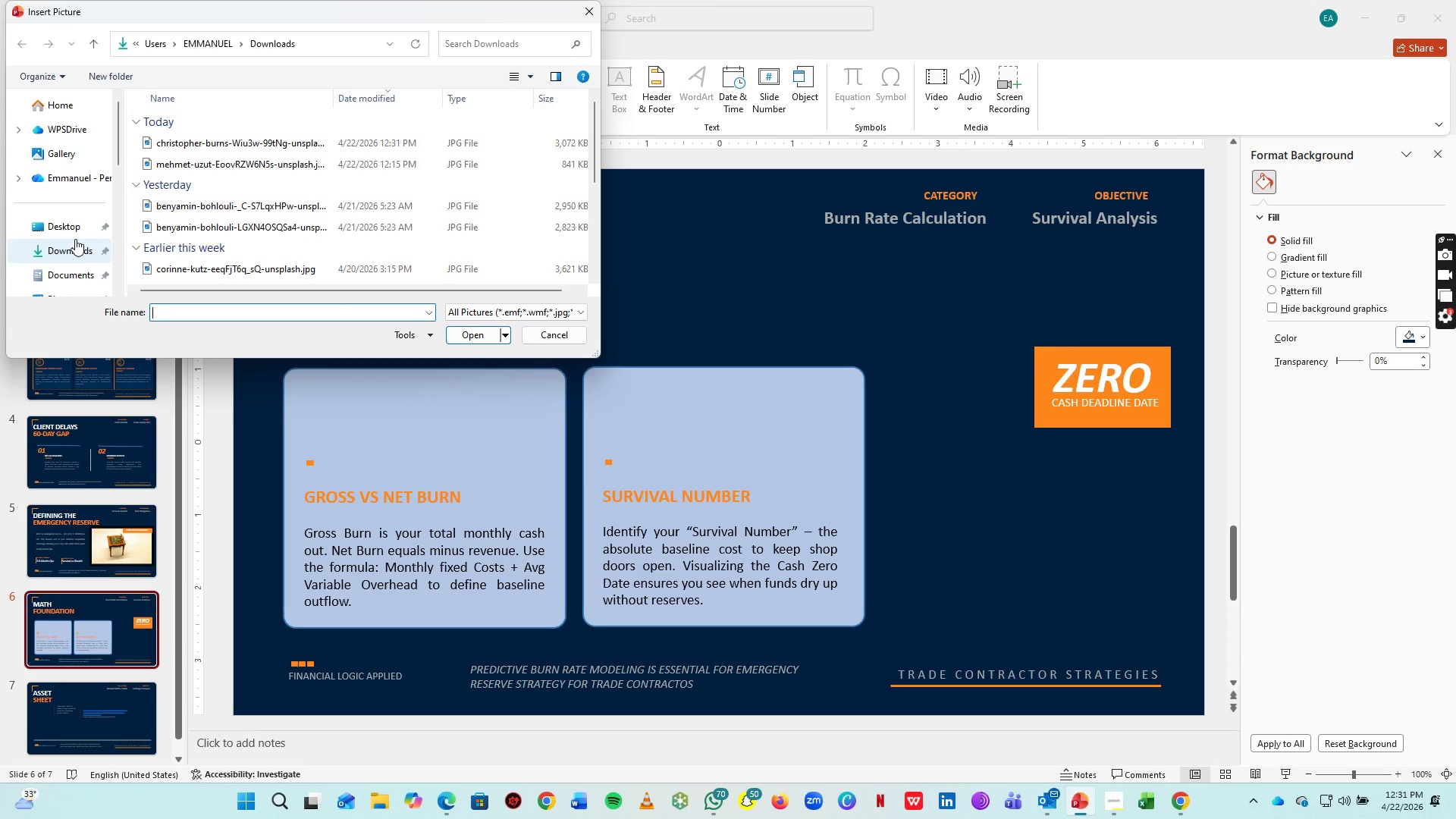 
left_click([73, 247])
 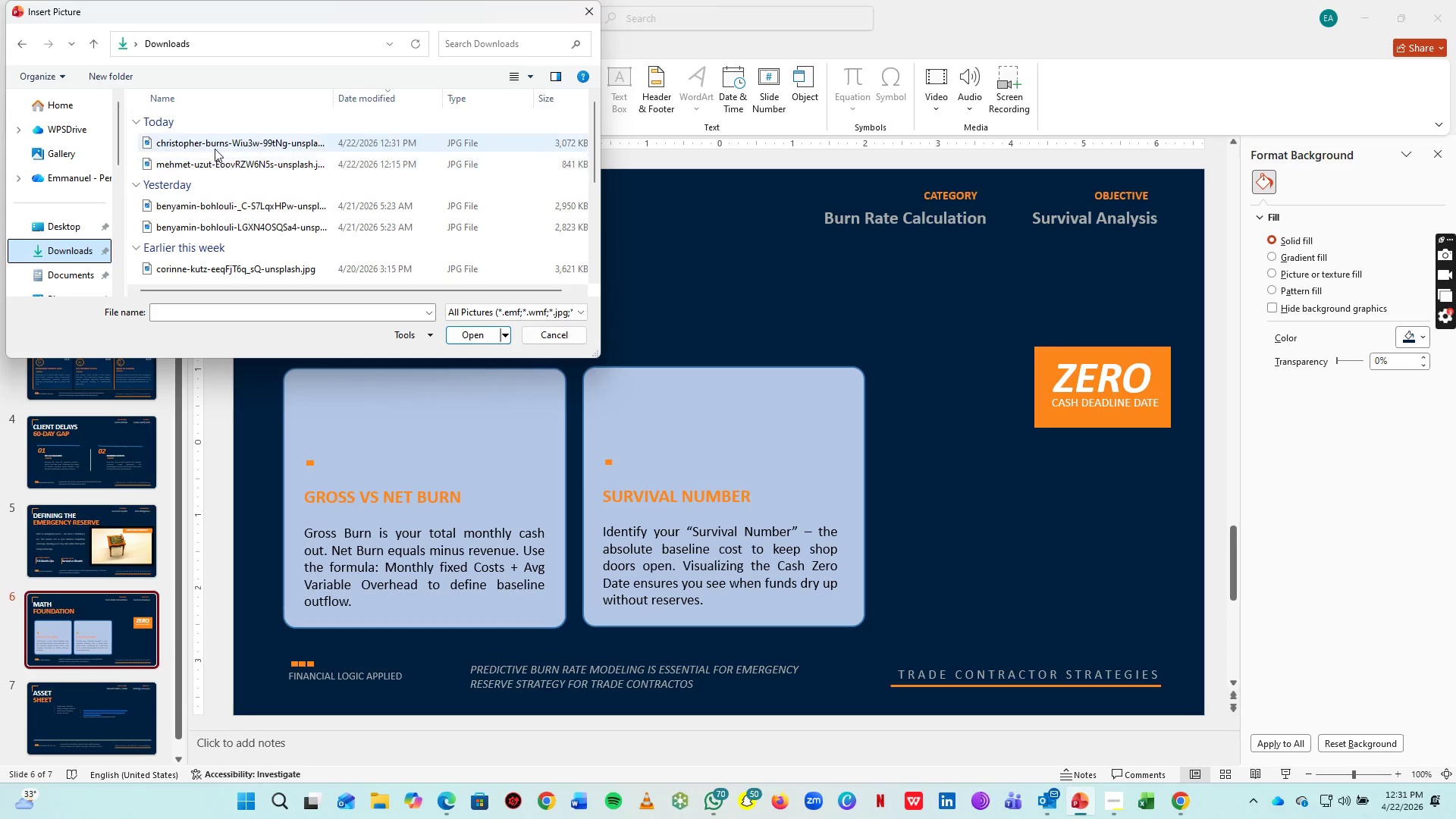 
left_click([215, 146])
 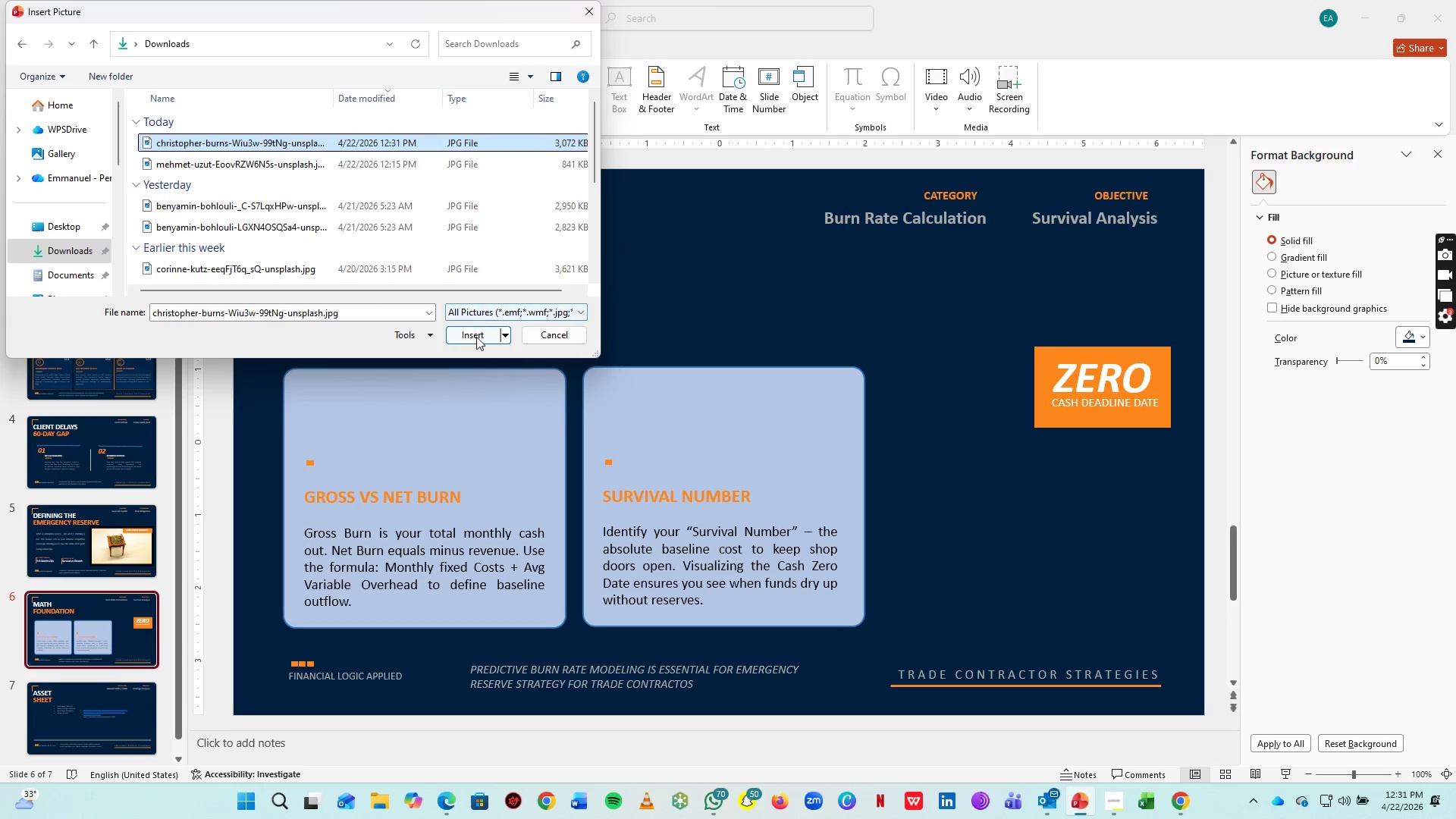 
left_click([476, 337])
 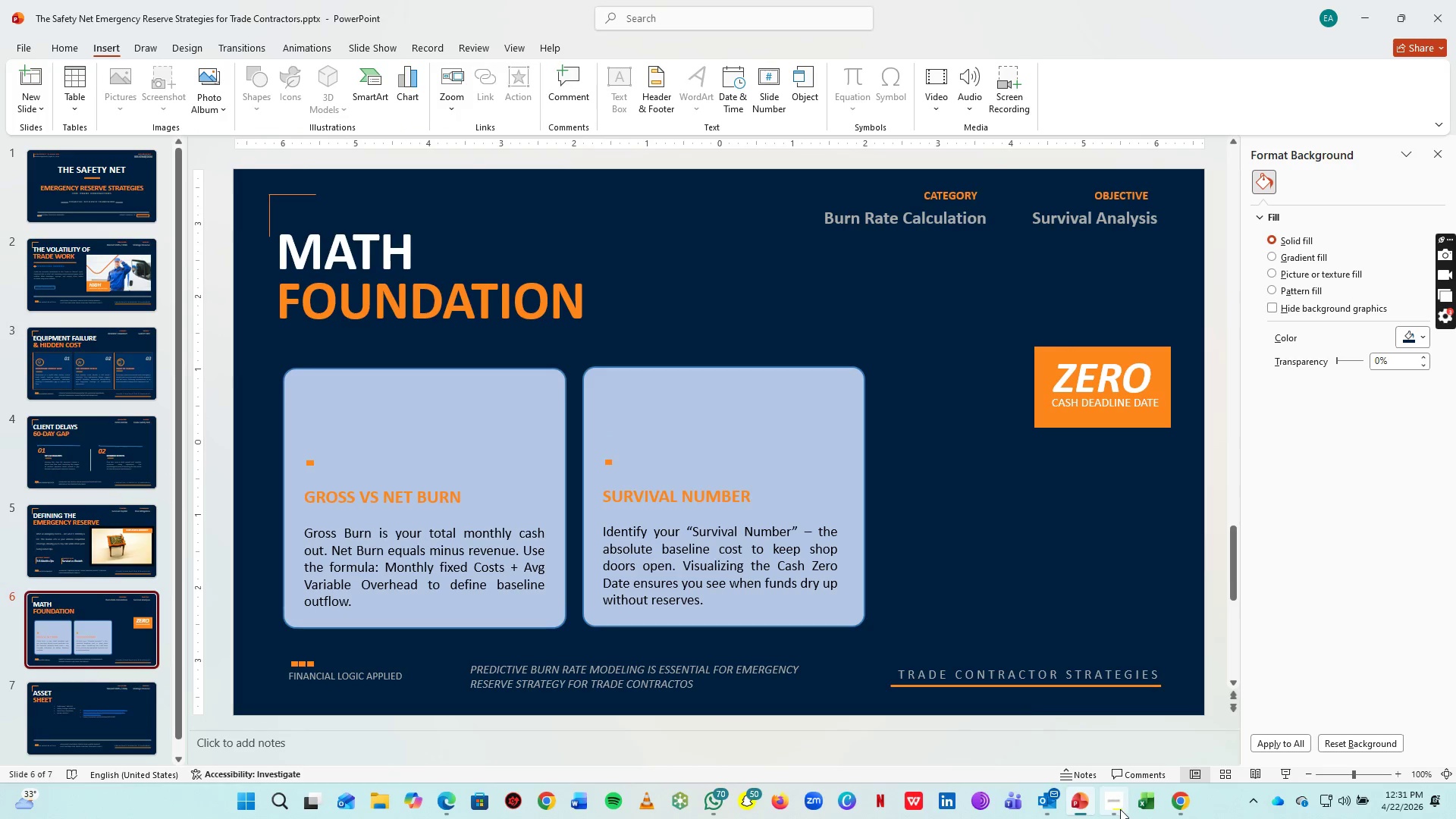 
left_click([1119, 809])